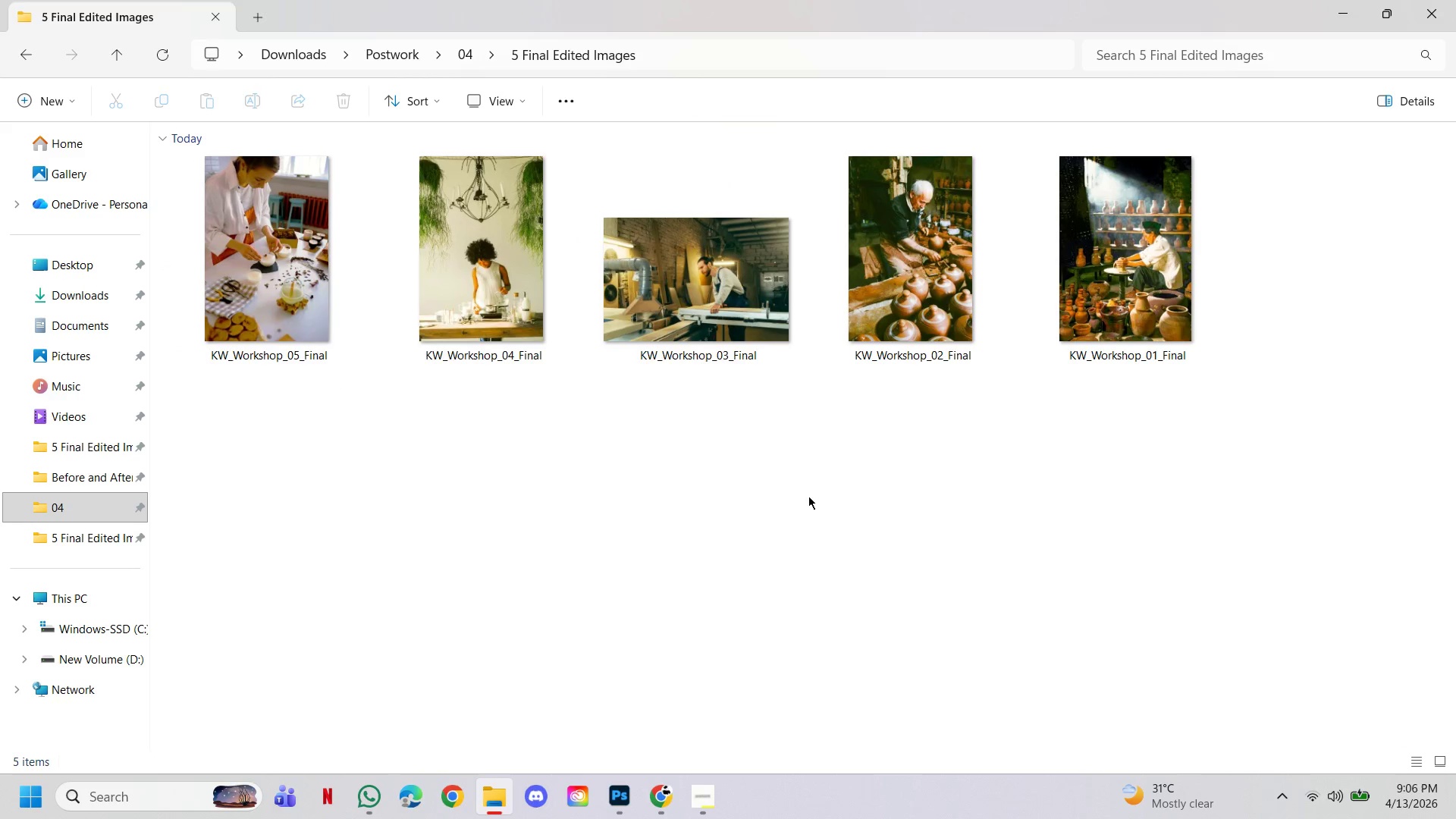 
left_click([921, 345])
 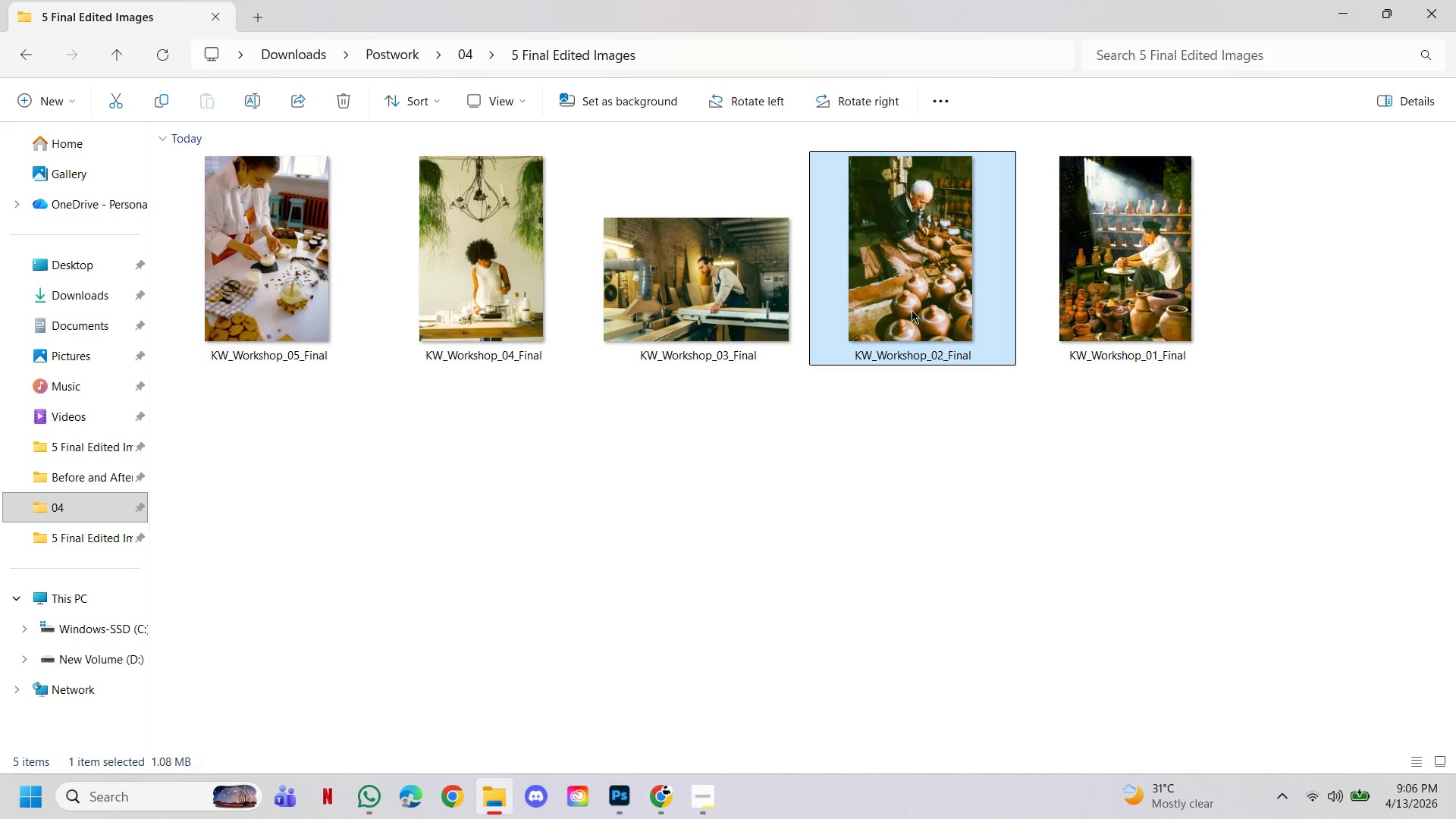 
left_click_drag(start_coordinate=[912, 310], to_coordinate=[674, 80])
 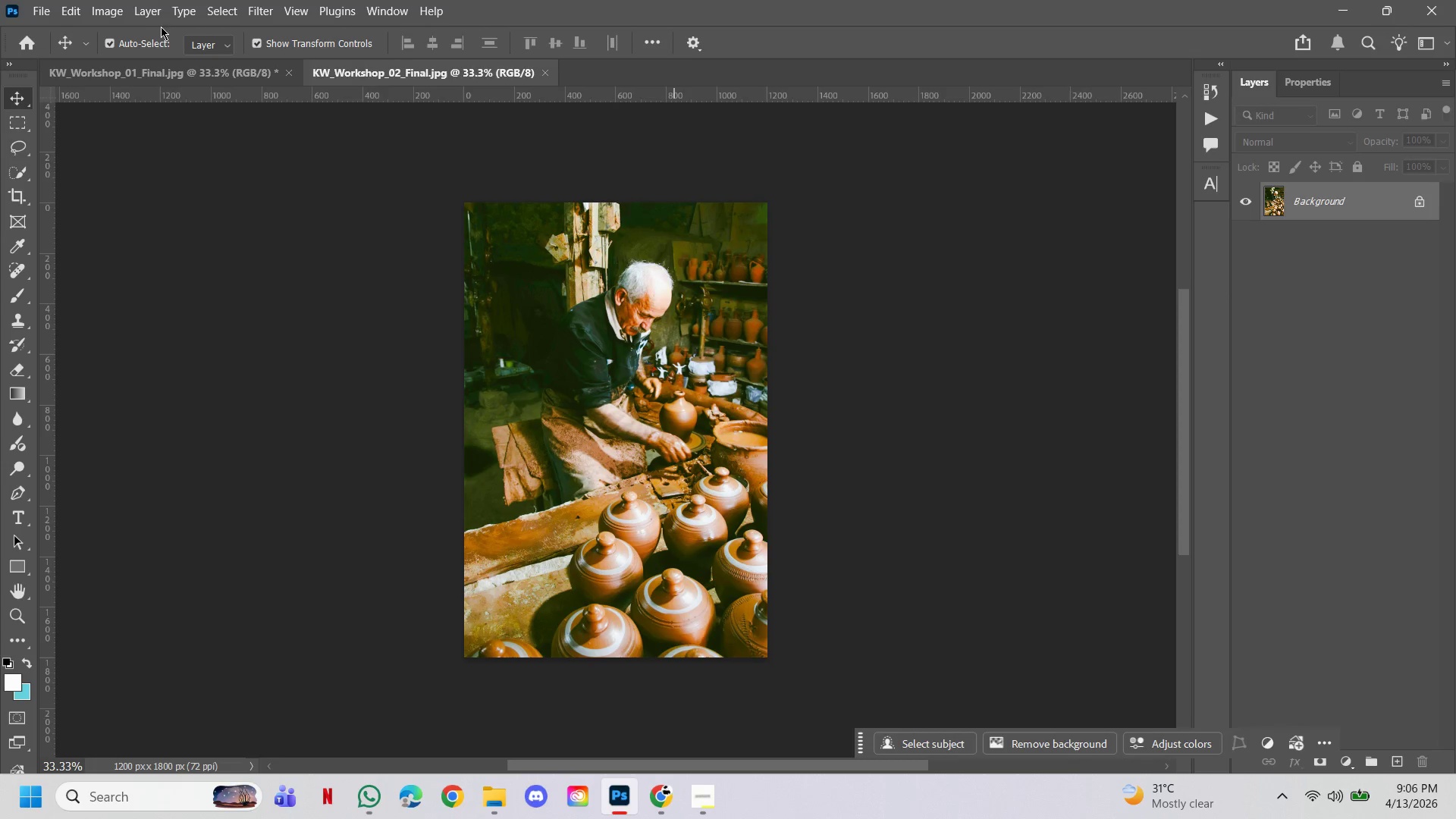 
left_click([111, 11])
 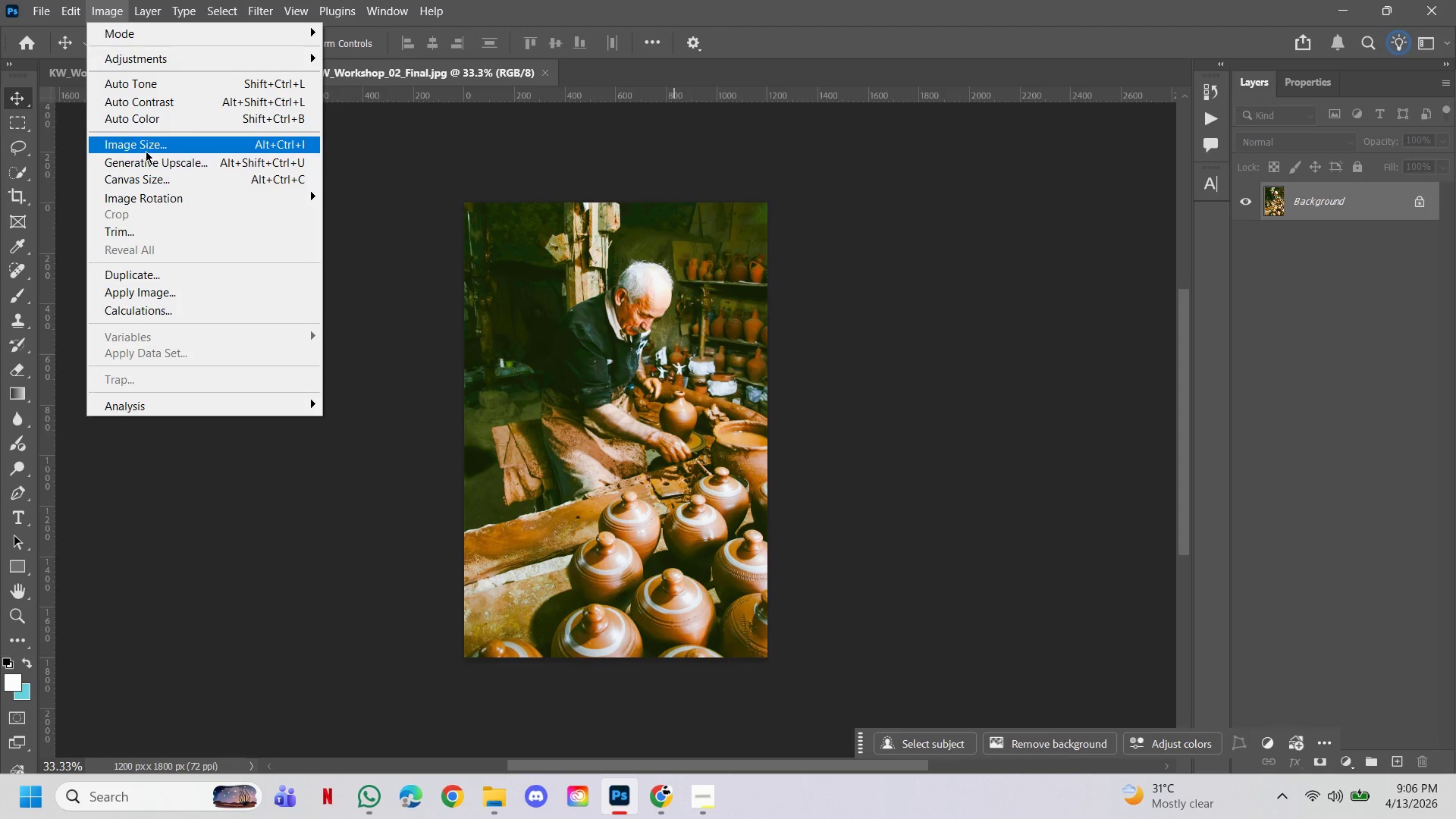 
left_click([146, 150])
 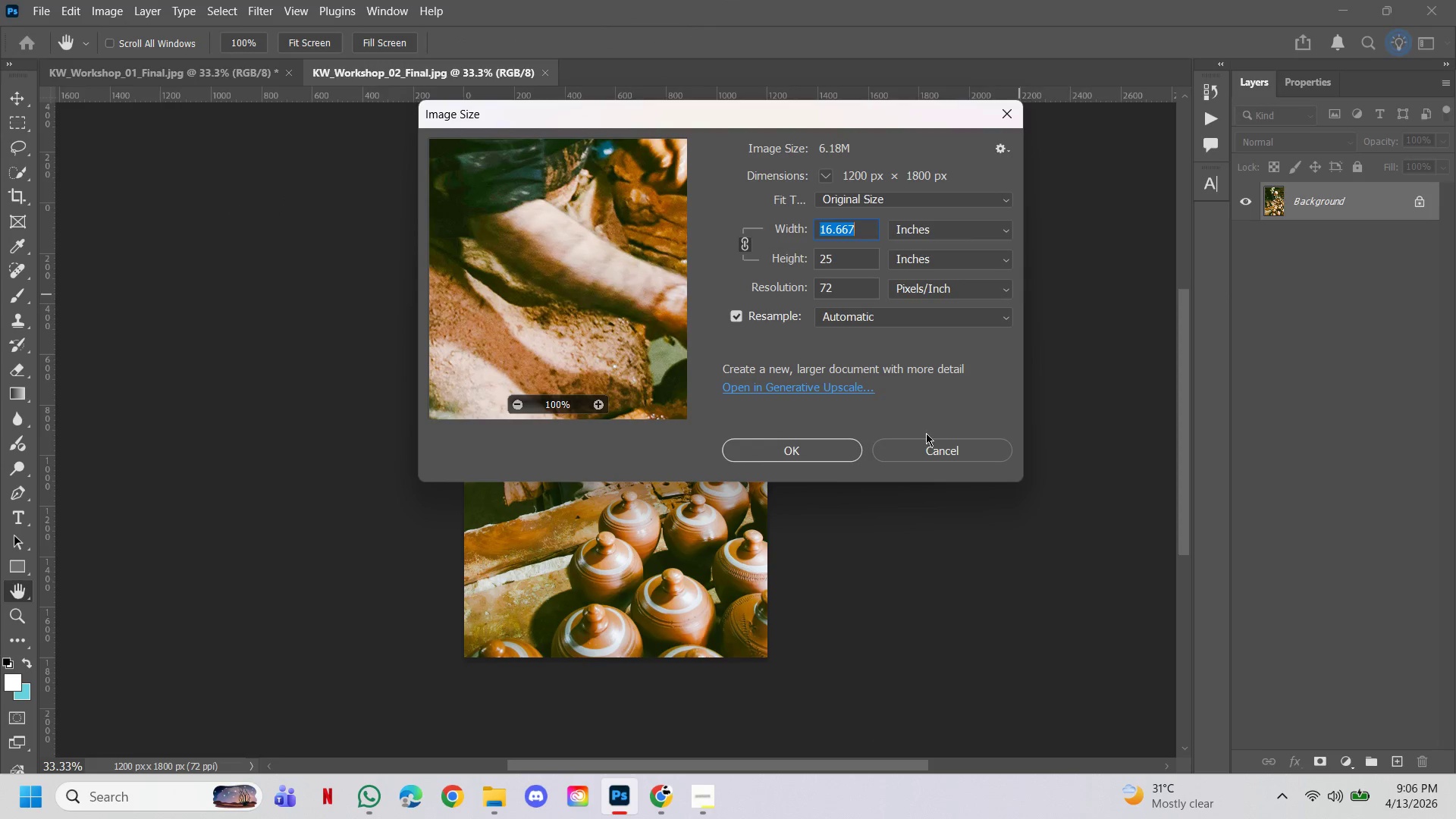 
left_click([812, 447])
 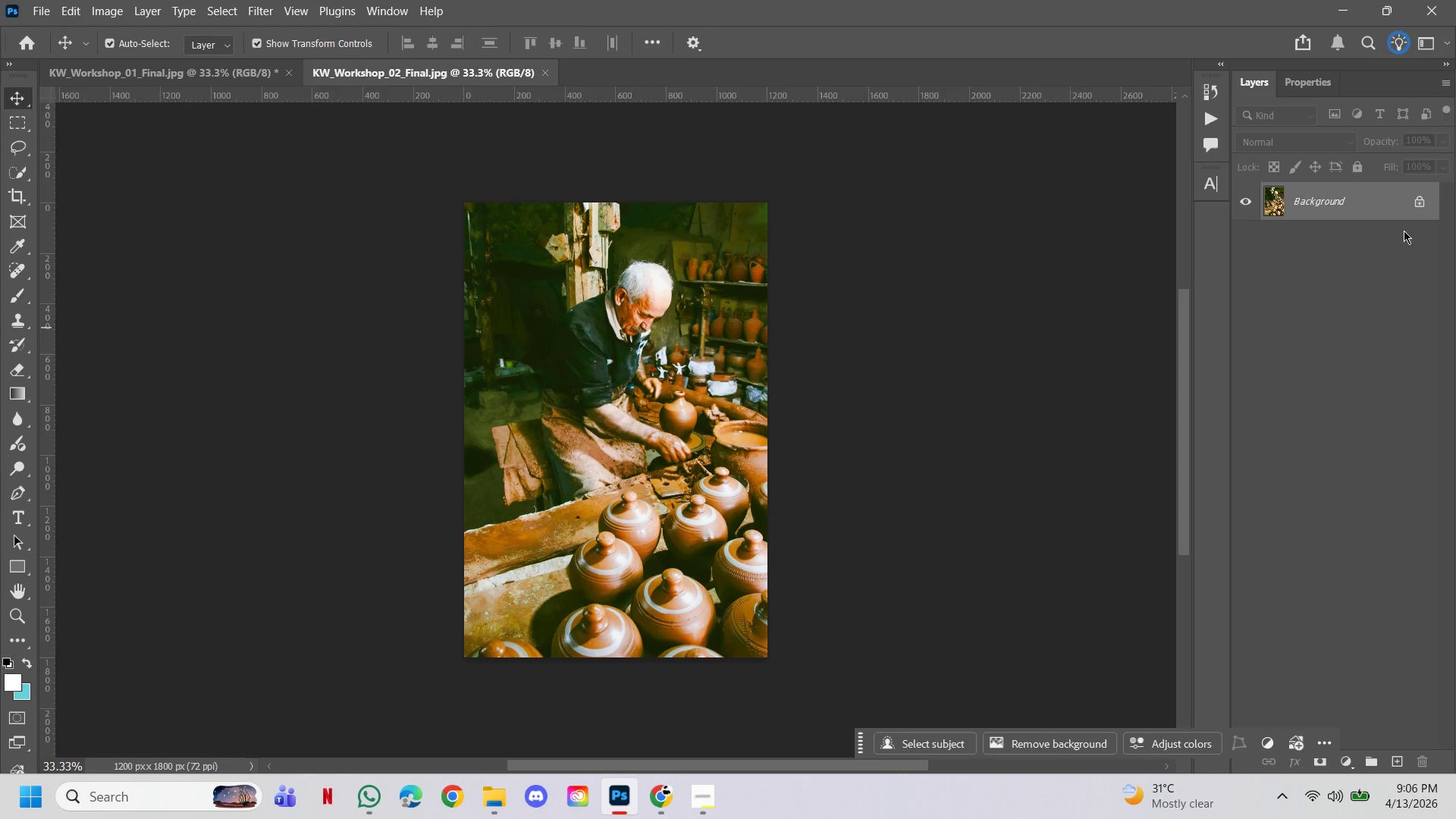 
left_click([1423, 199])
 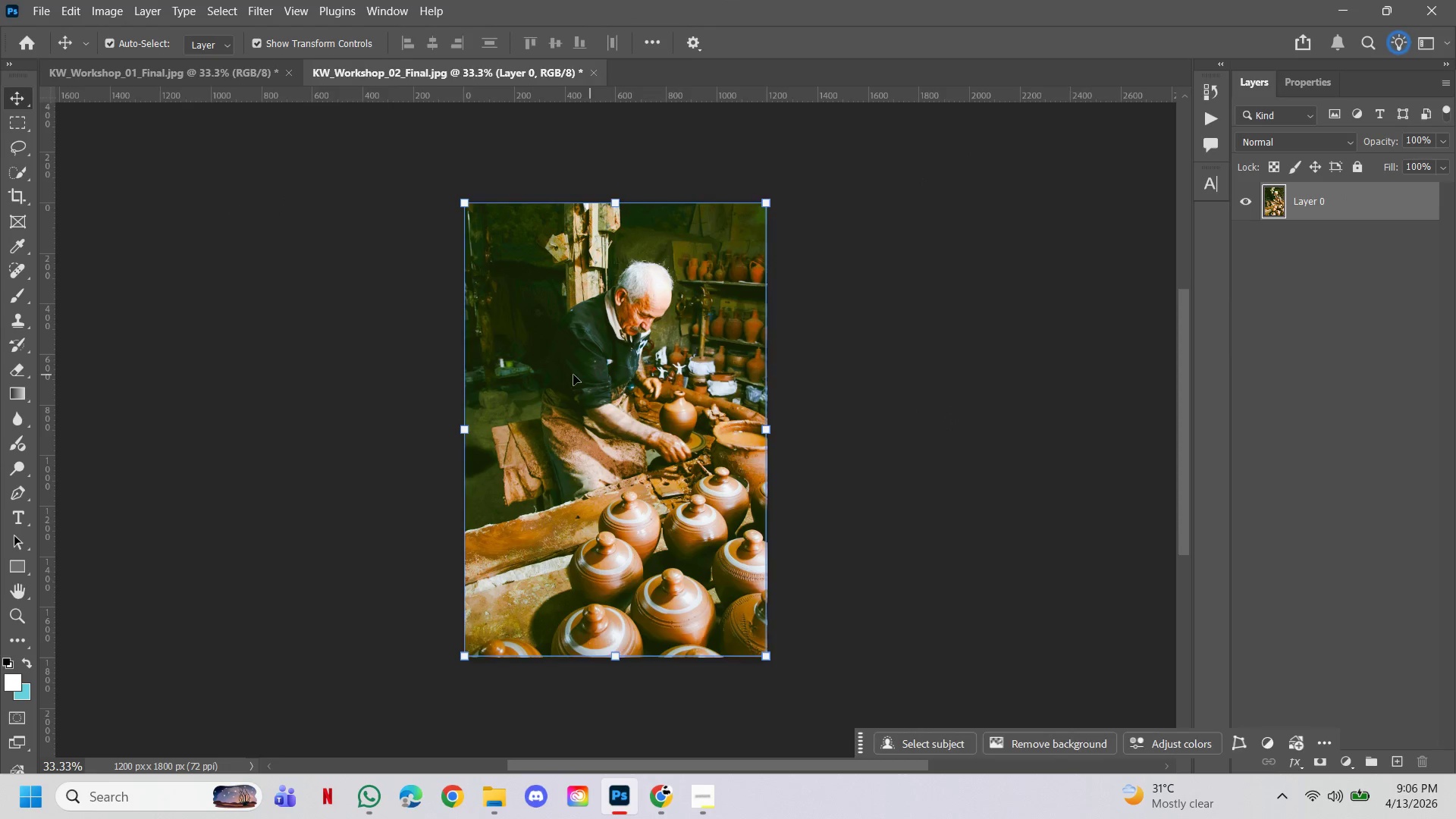 
left_click([386, 321])
 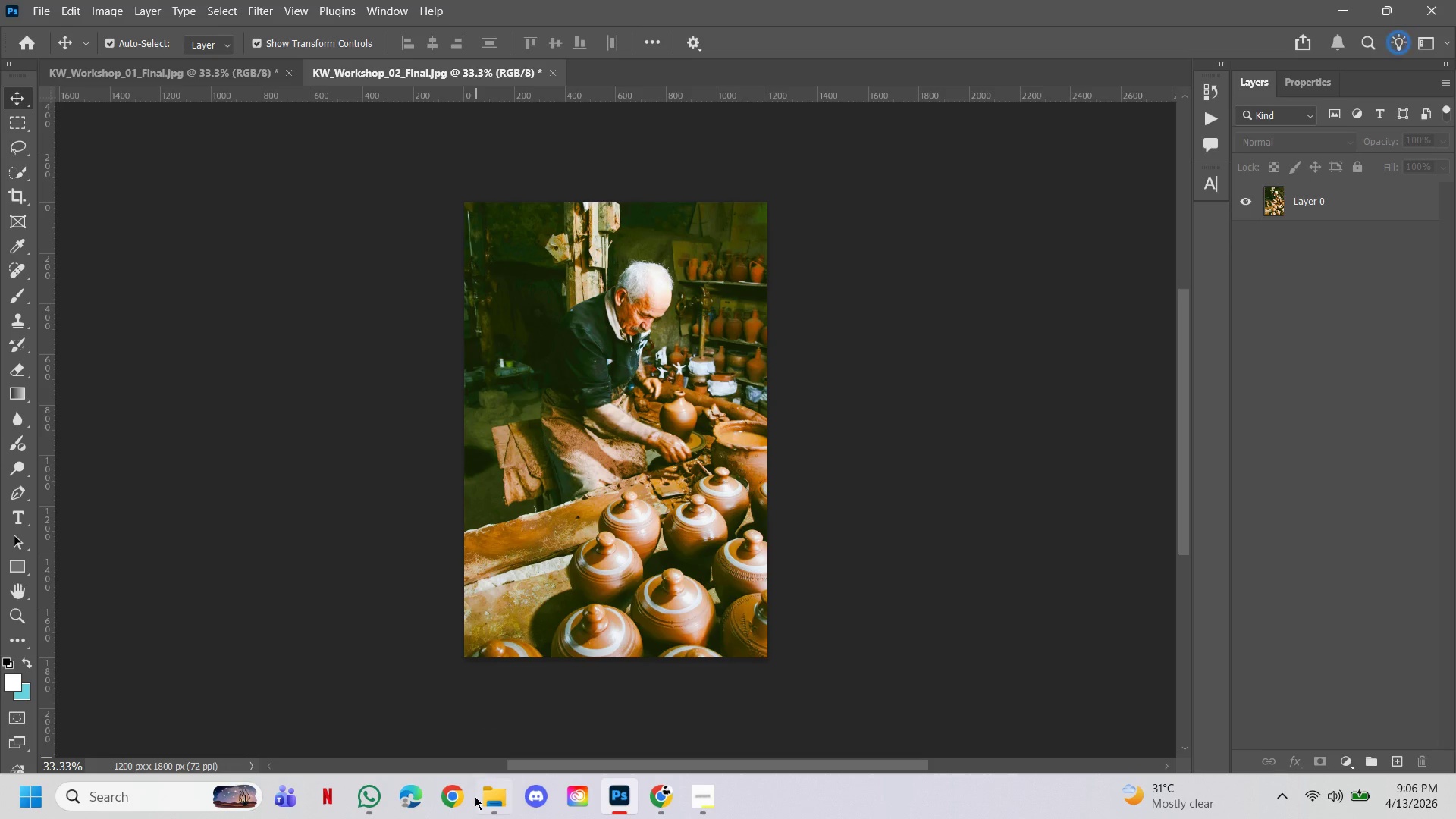 
left_click([484, 801])
 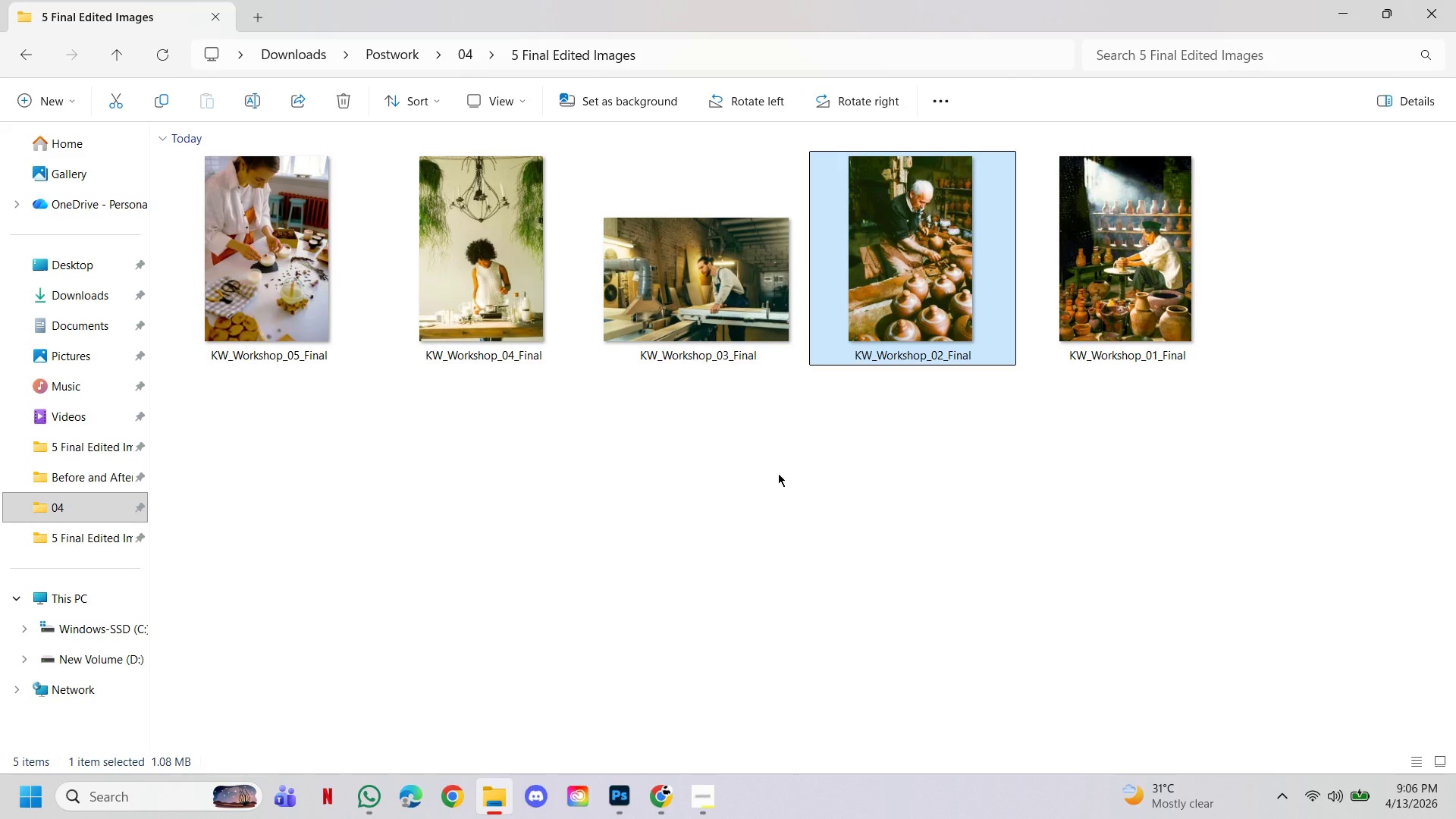 
left_click_drag(start_coordinate=[780, 475], to_coordinate=[781, 464])
 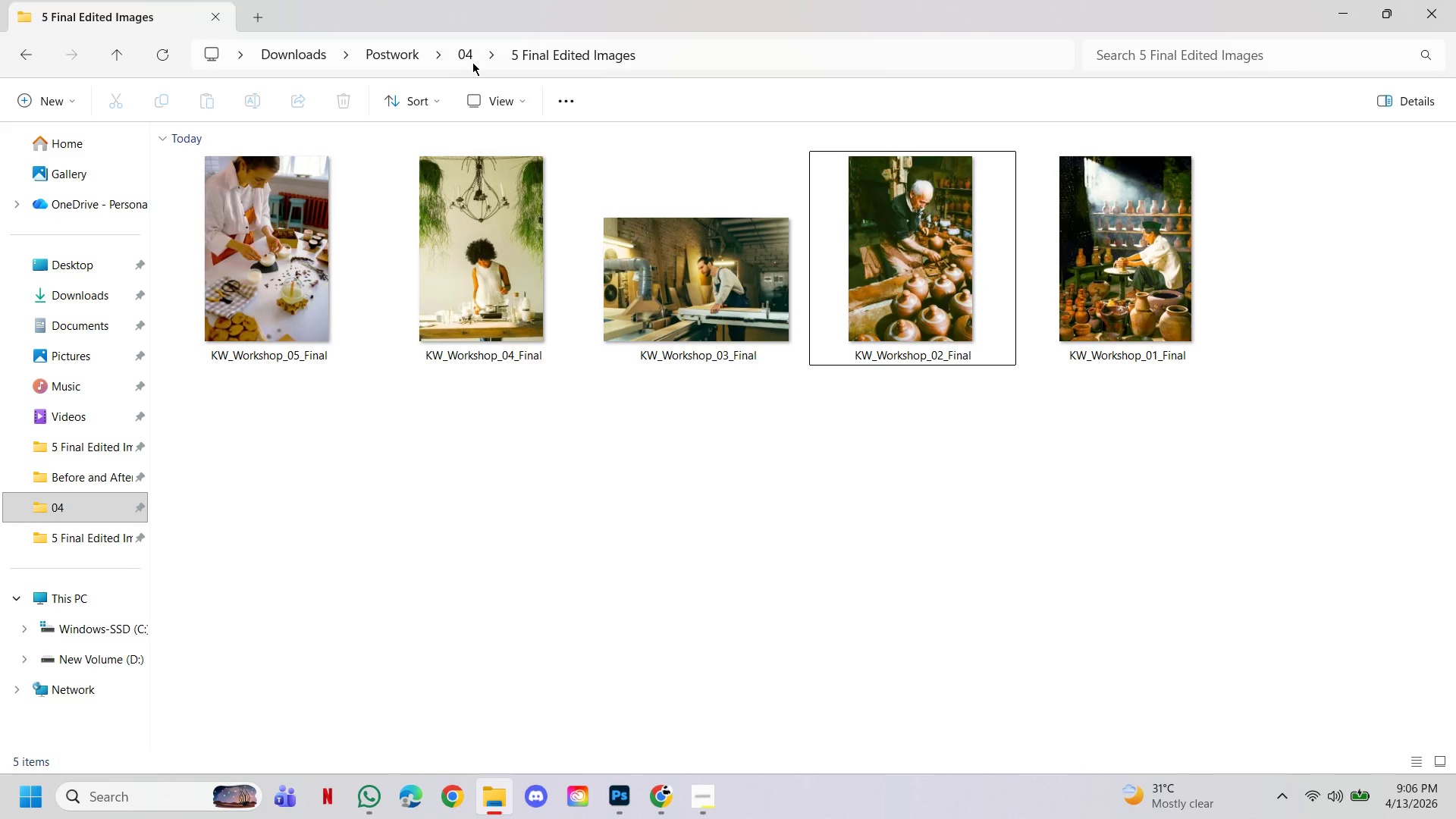 
left_click([467, 59])
 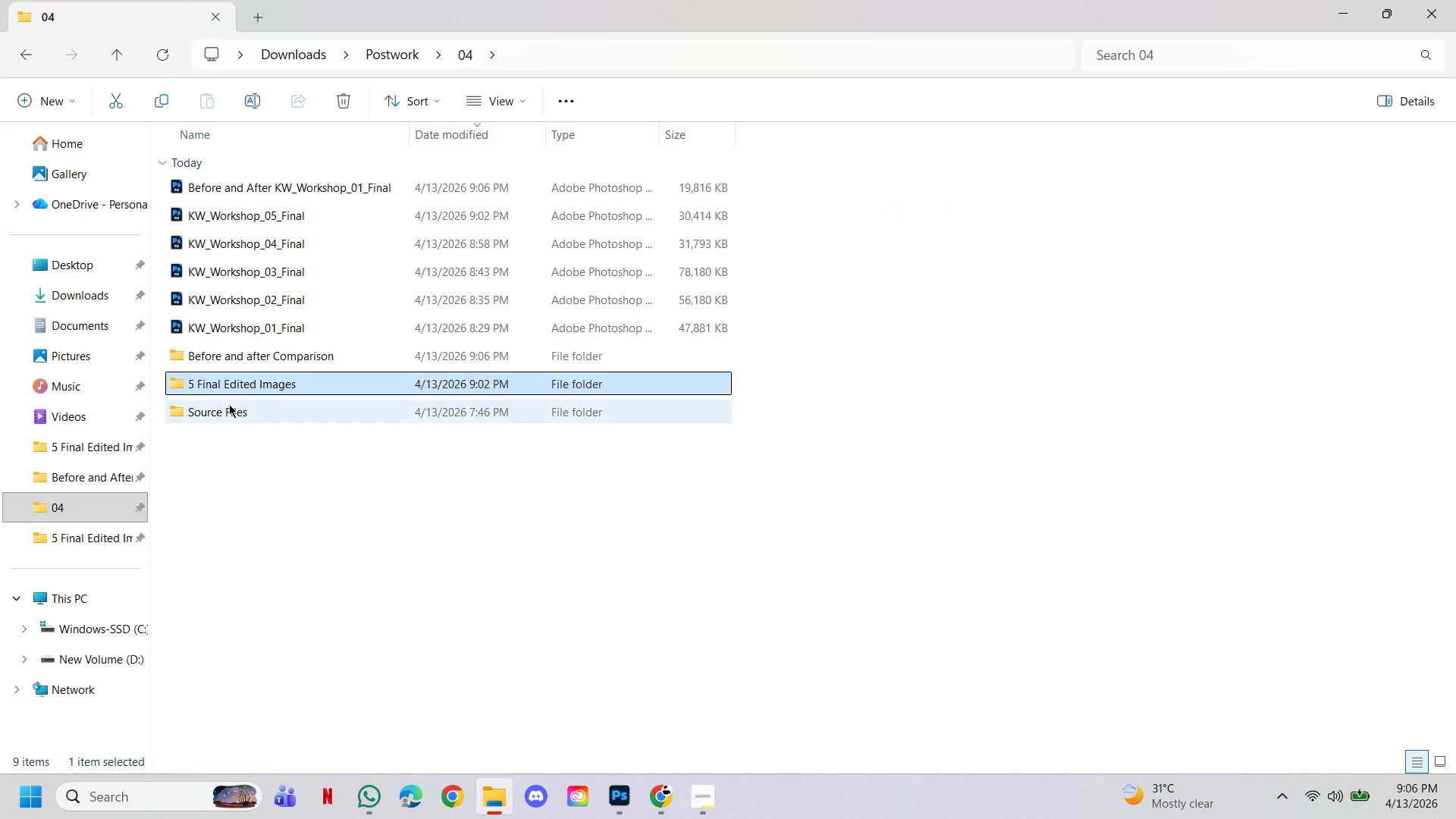 
double_click([231, 406])
 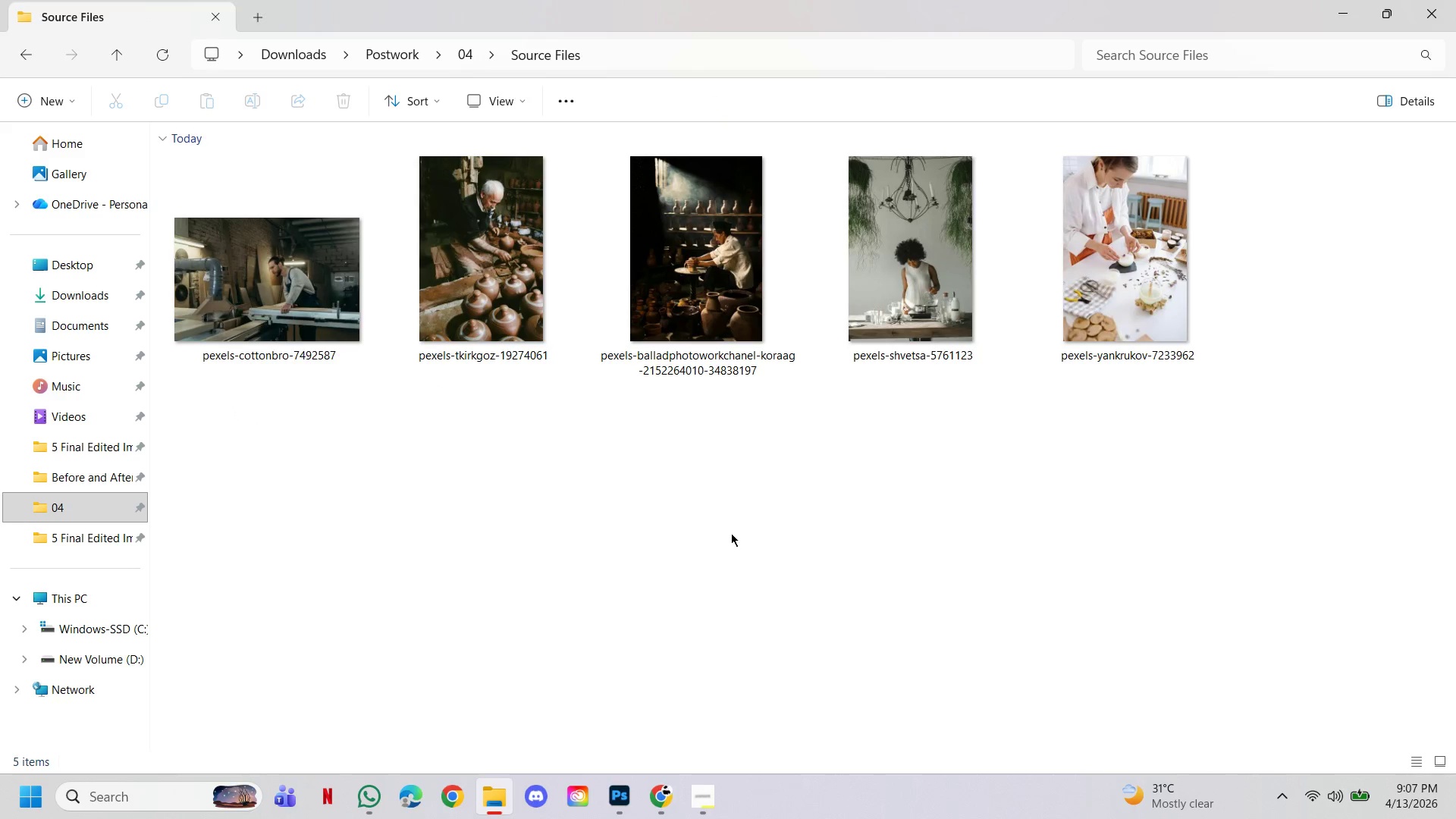 
left_click_drag(start_coordinate=[731, 534], to_coordinate=[731, 522])
 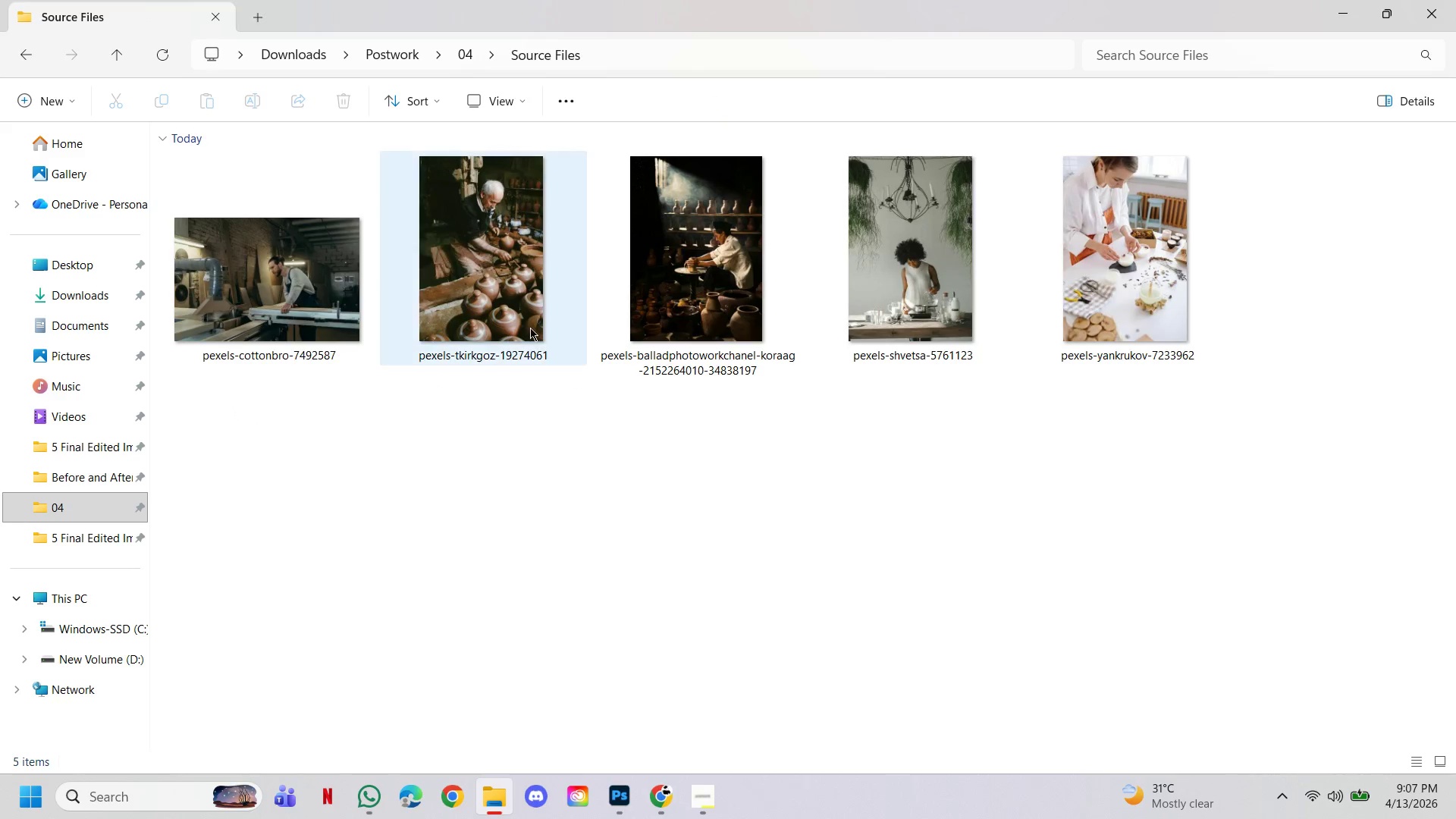 
double_click([530, 327])
 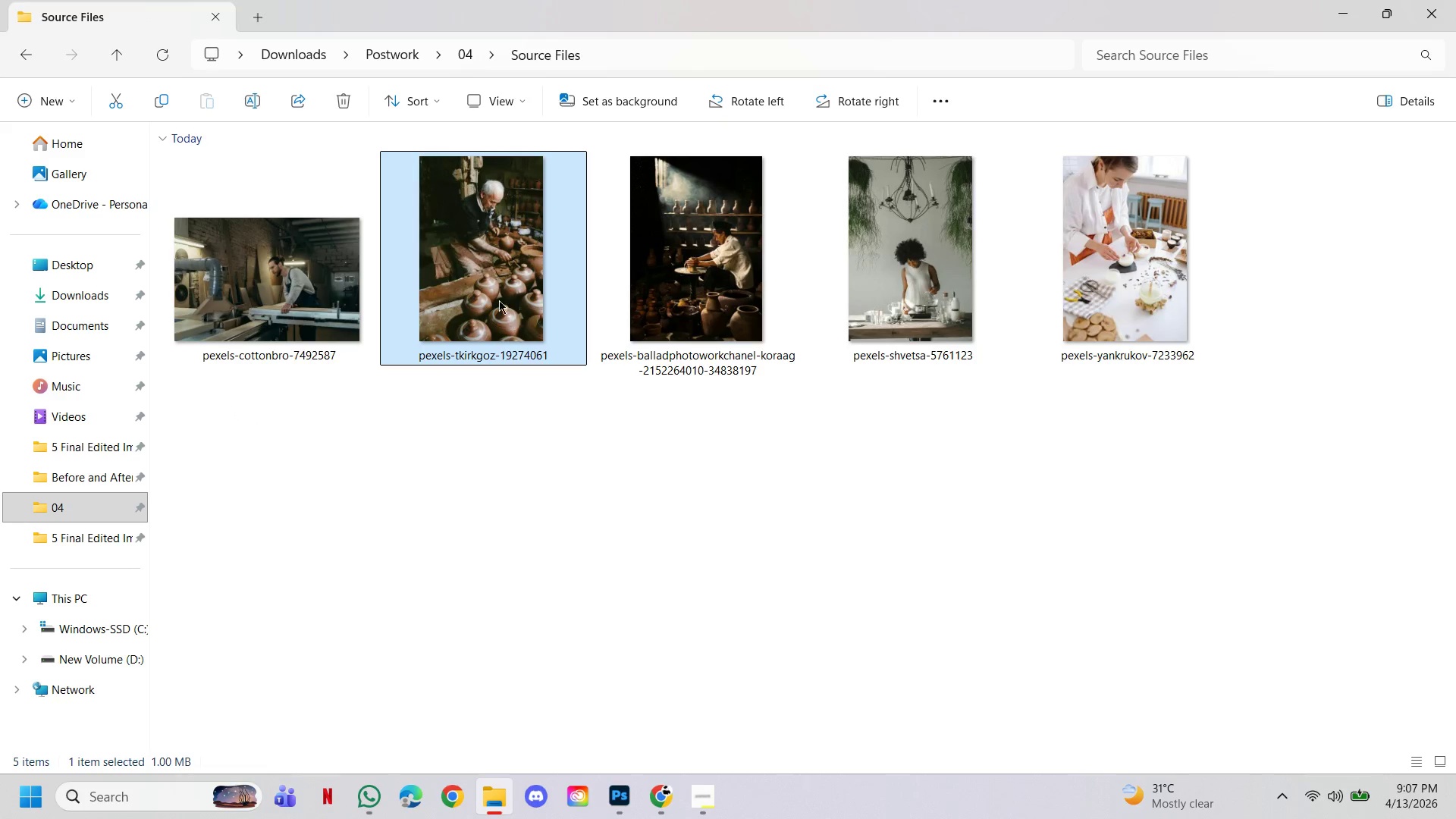 
left_click_drag(start_coordinate=[499, 300], to_coordinate=[607, 269])
 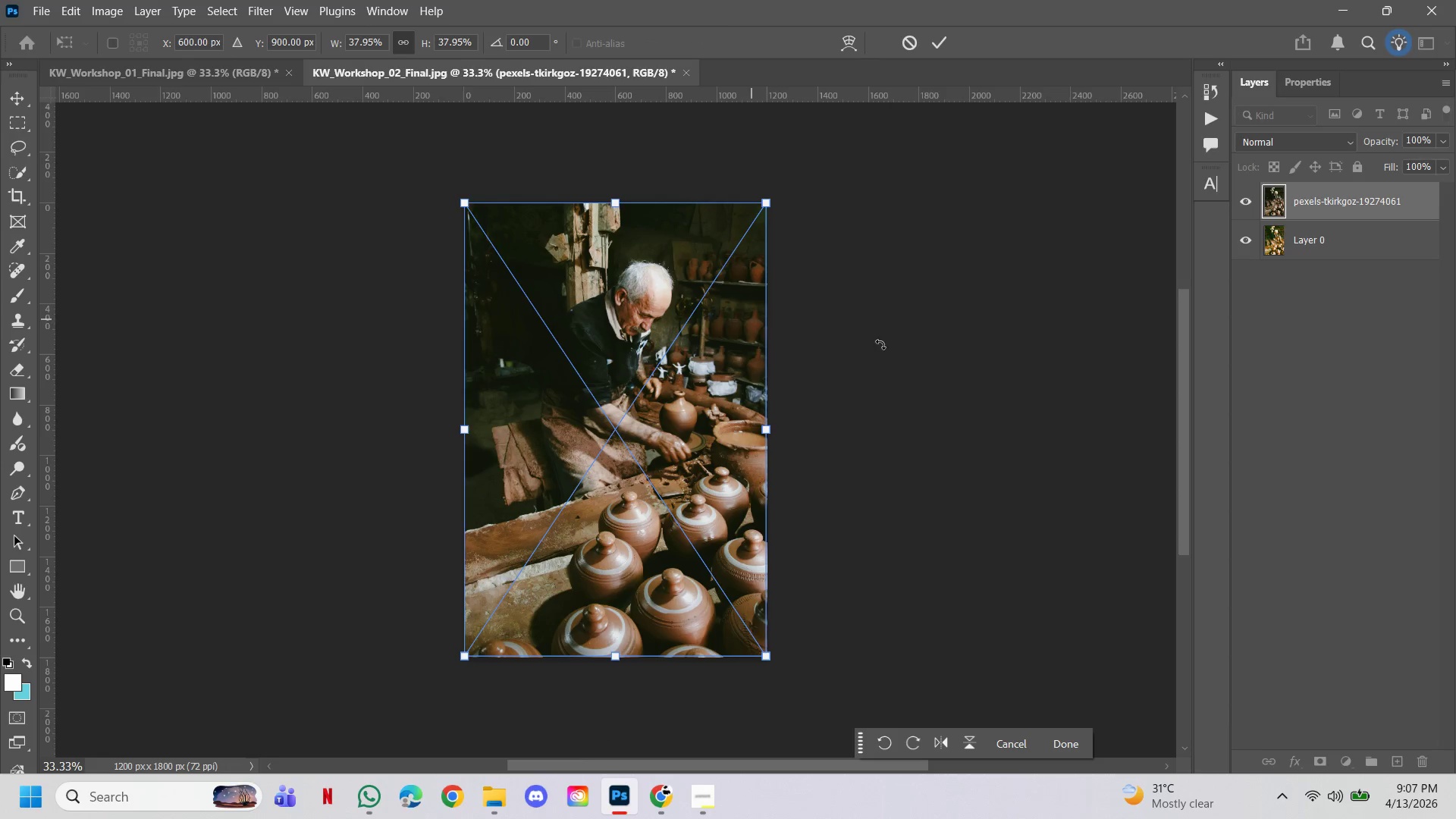 
left_click([902, 348])
 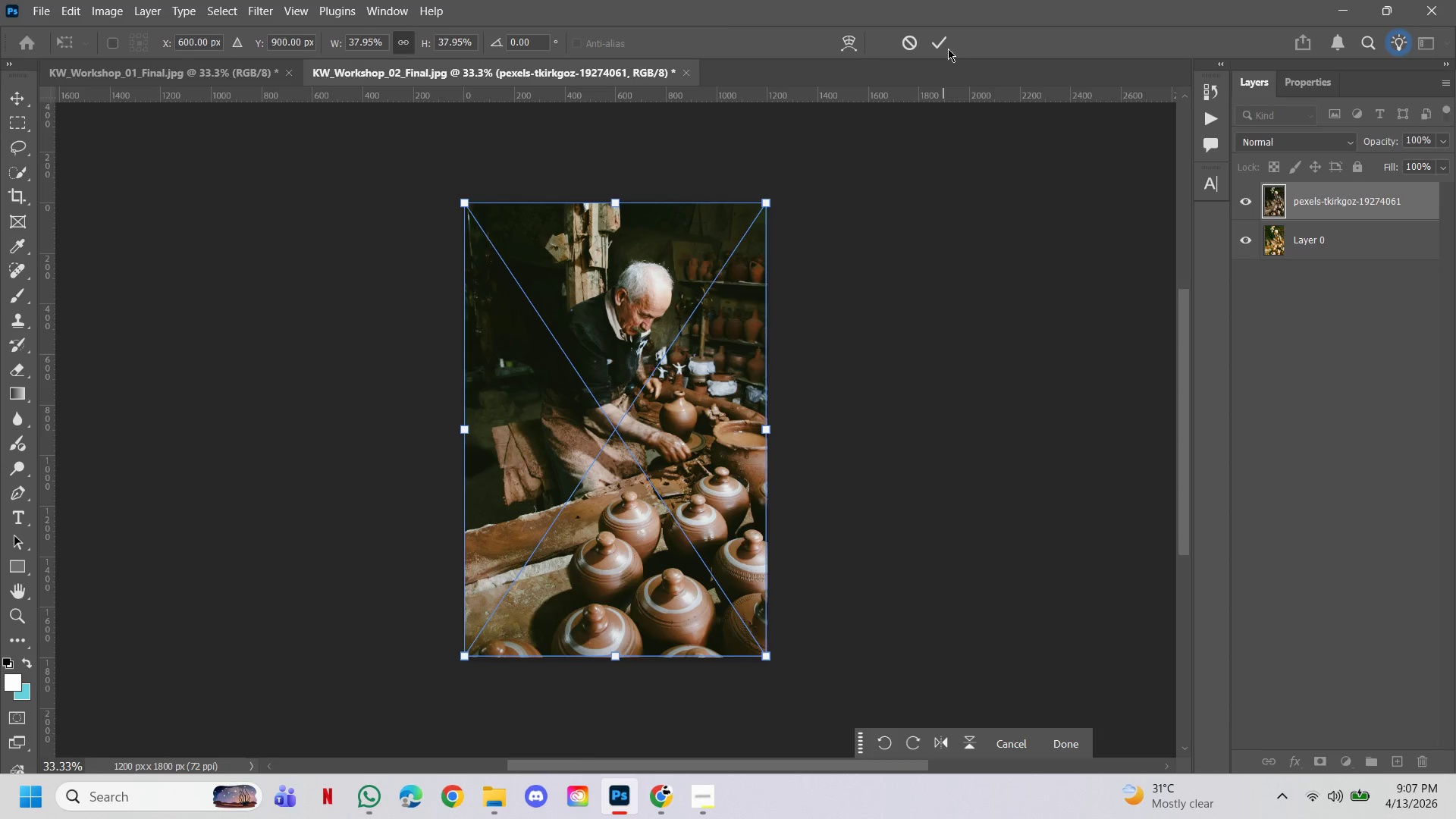 
left_click([948, 49])
 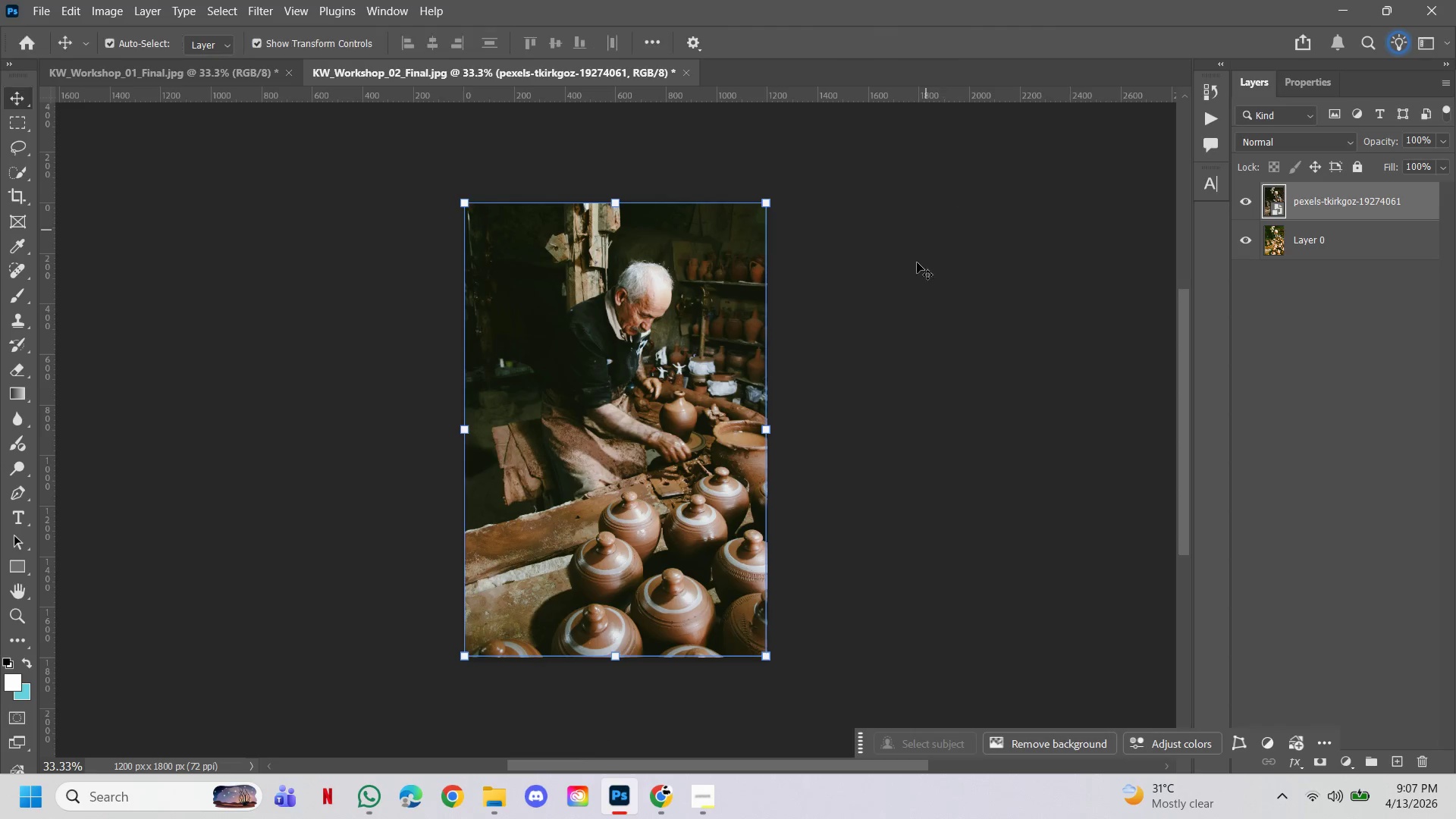 
key(Control+T)
 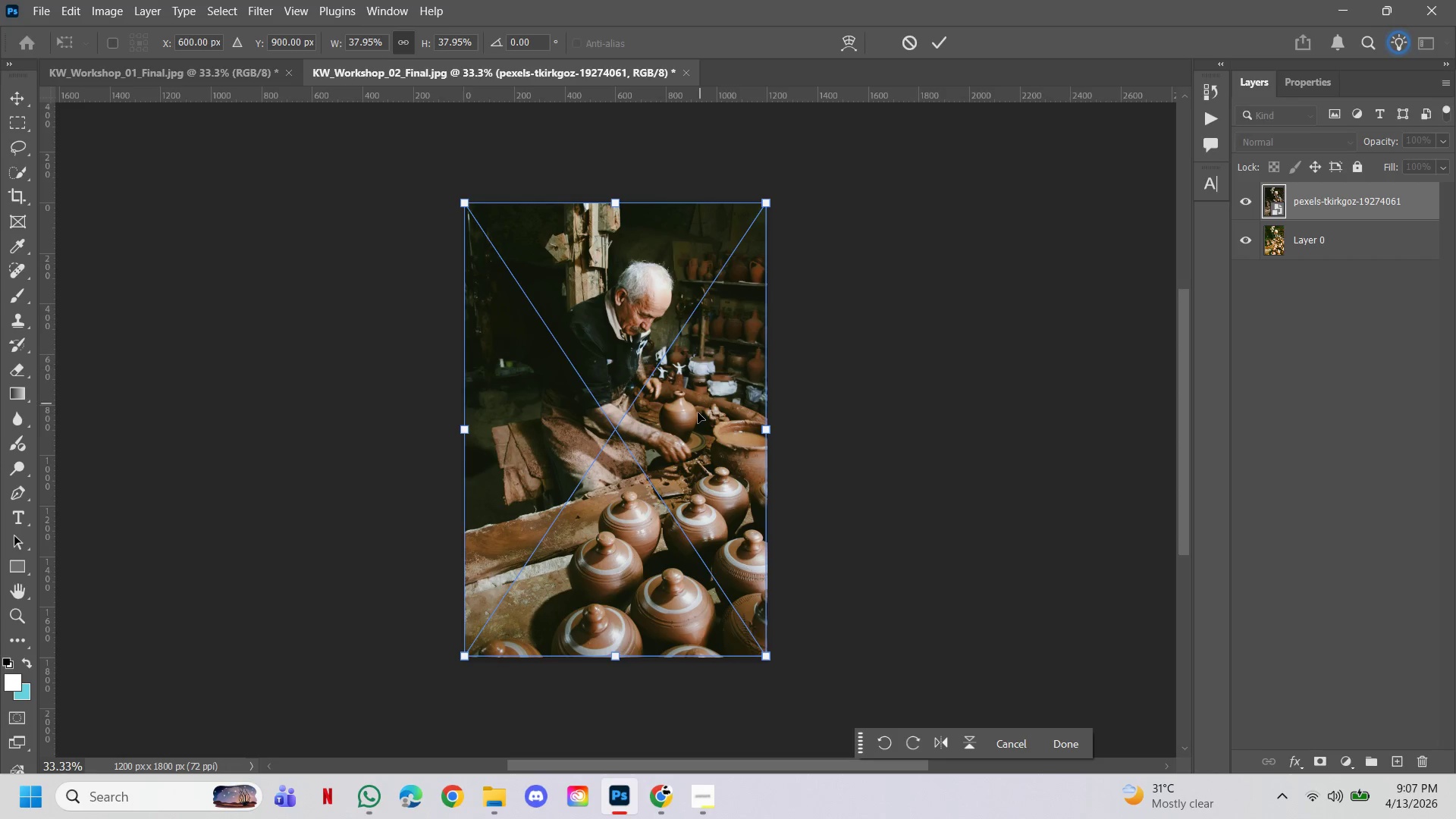 
hold_key(key=ShiftLeft, duration=2.16)
left_click_drag(start_coordinate=[698, 413], to_coordinate=[392, 381])
 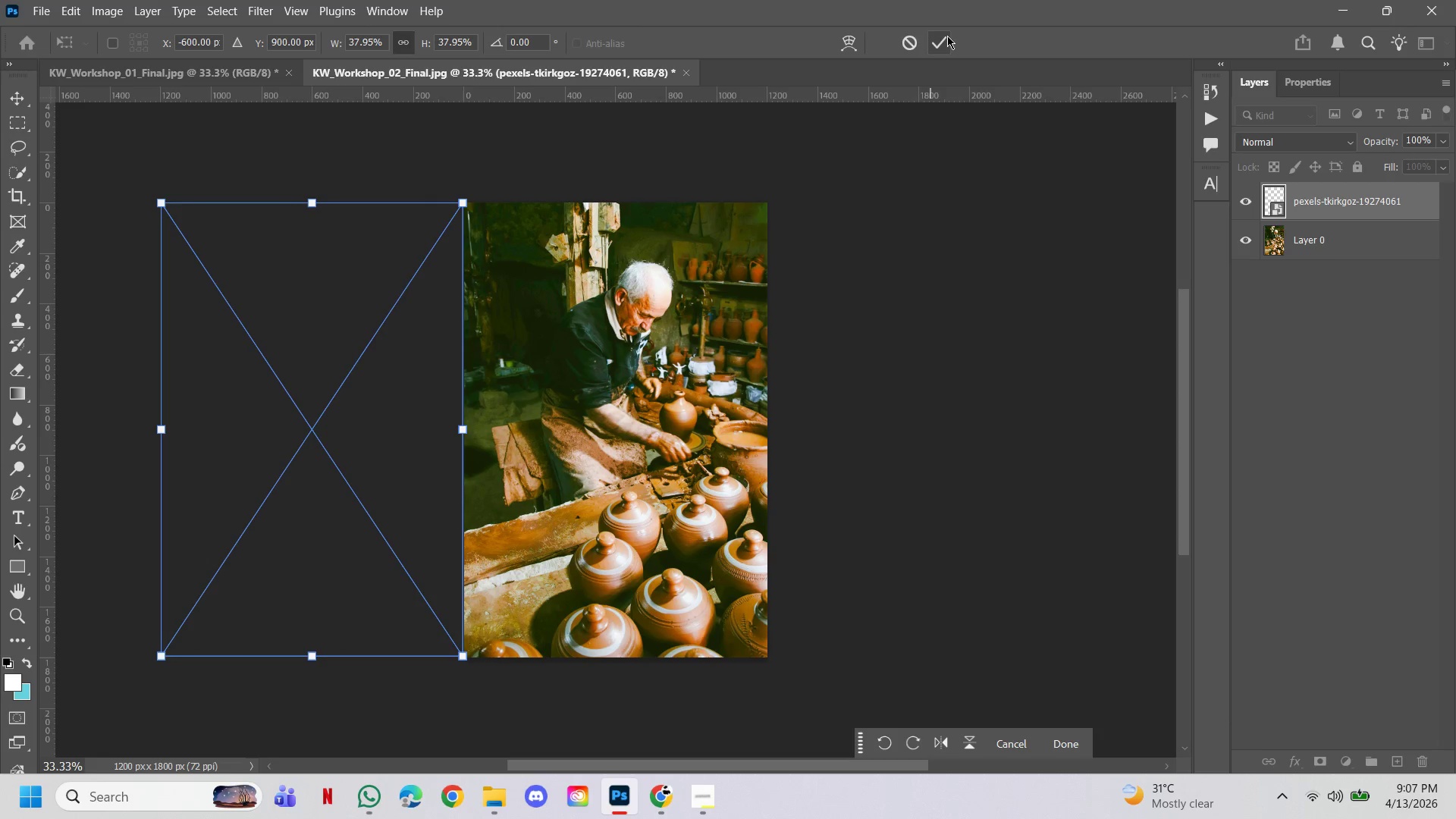 
left_click([947, 36])
 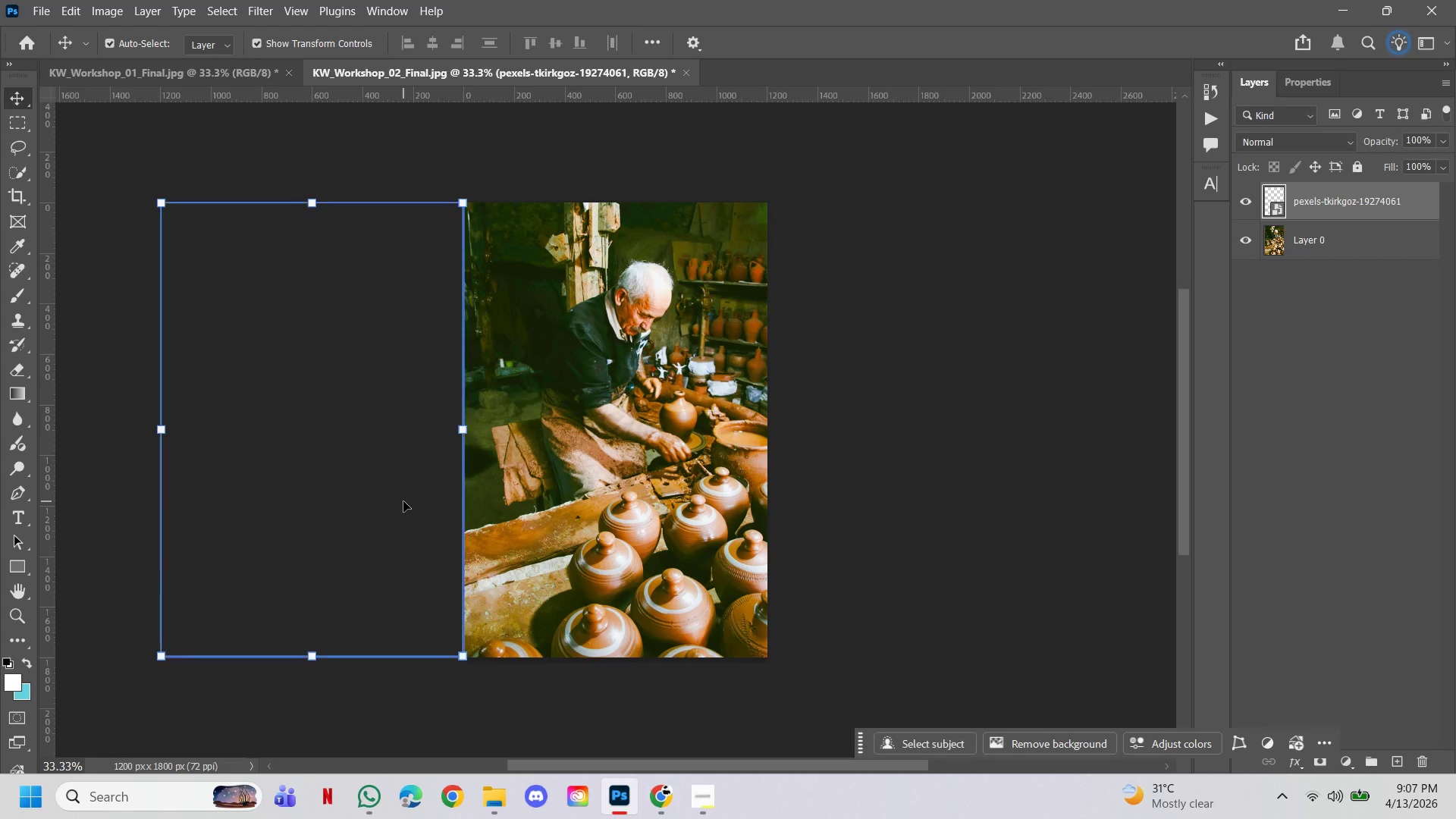 
key(C)
 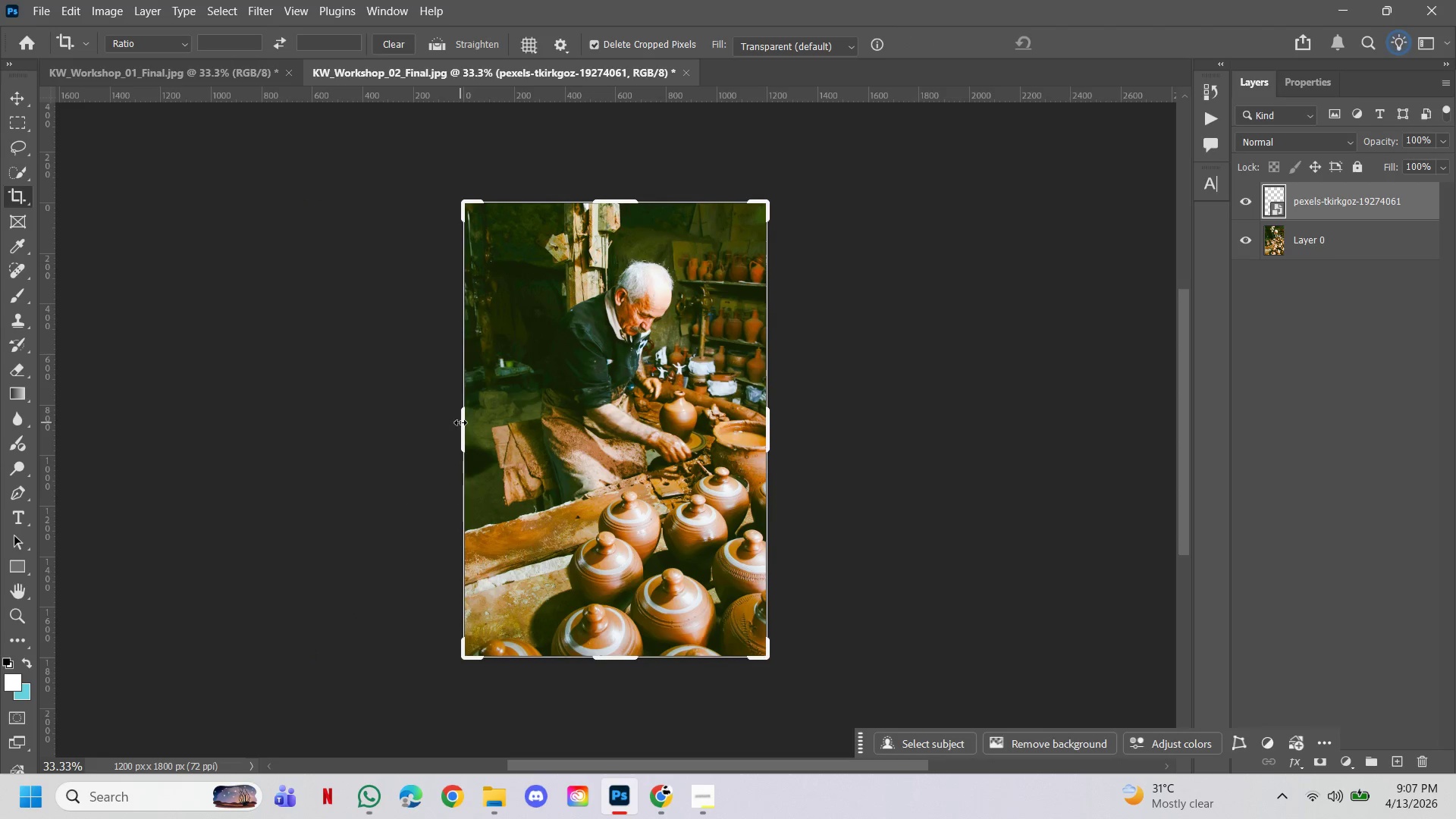 
left_click_drag(start_coordinate=[460, 423], to_coordinate=[308, 404])
 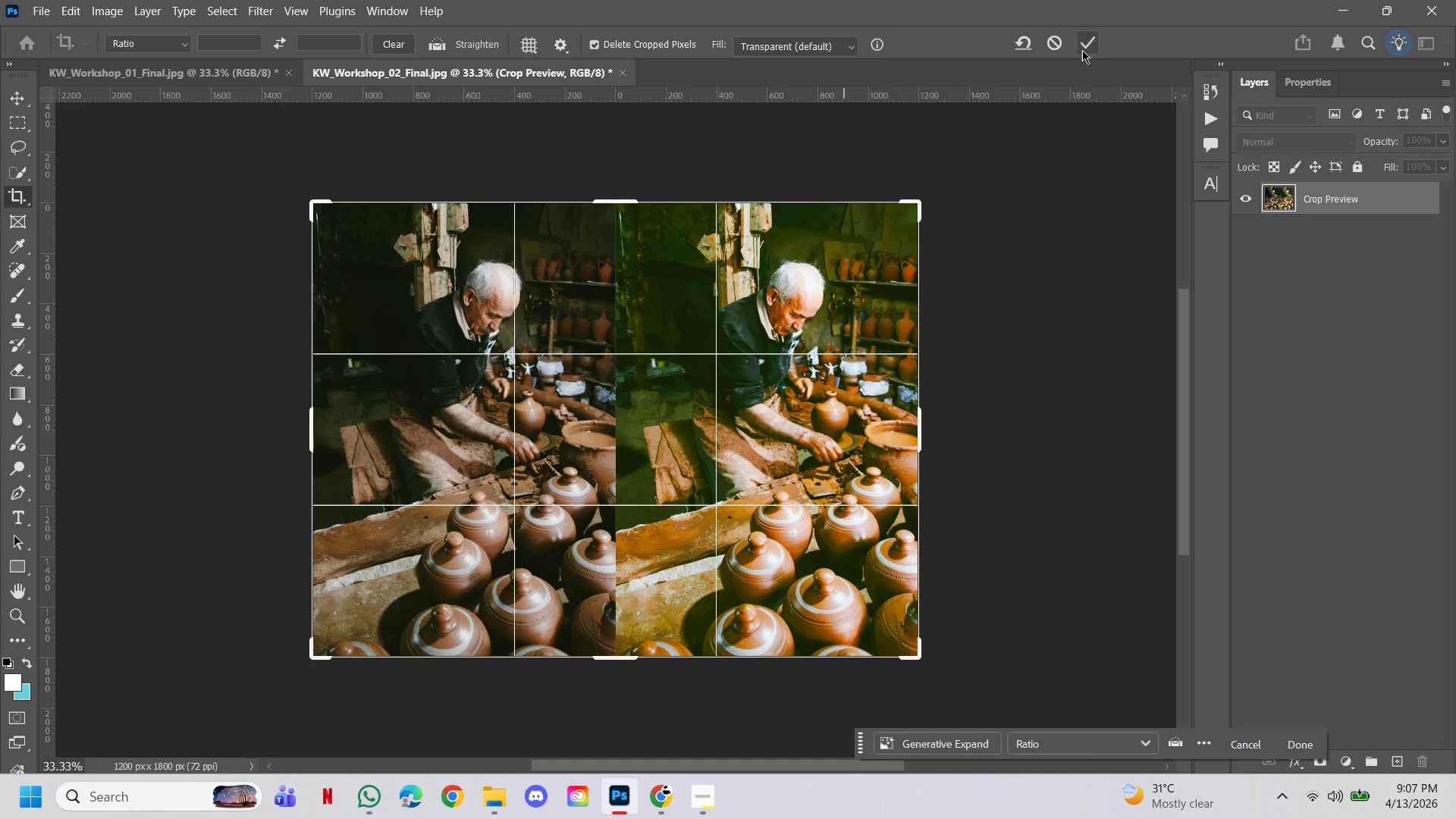 
left_click([1095, 44])
 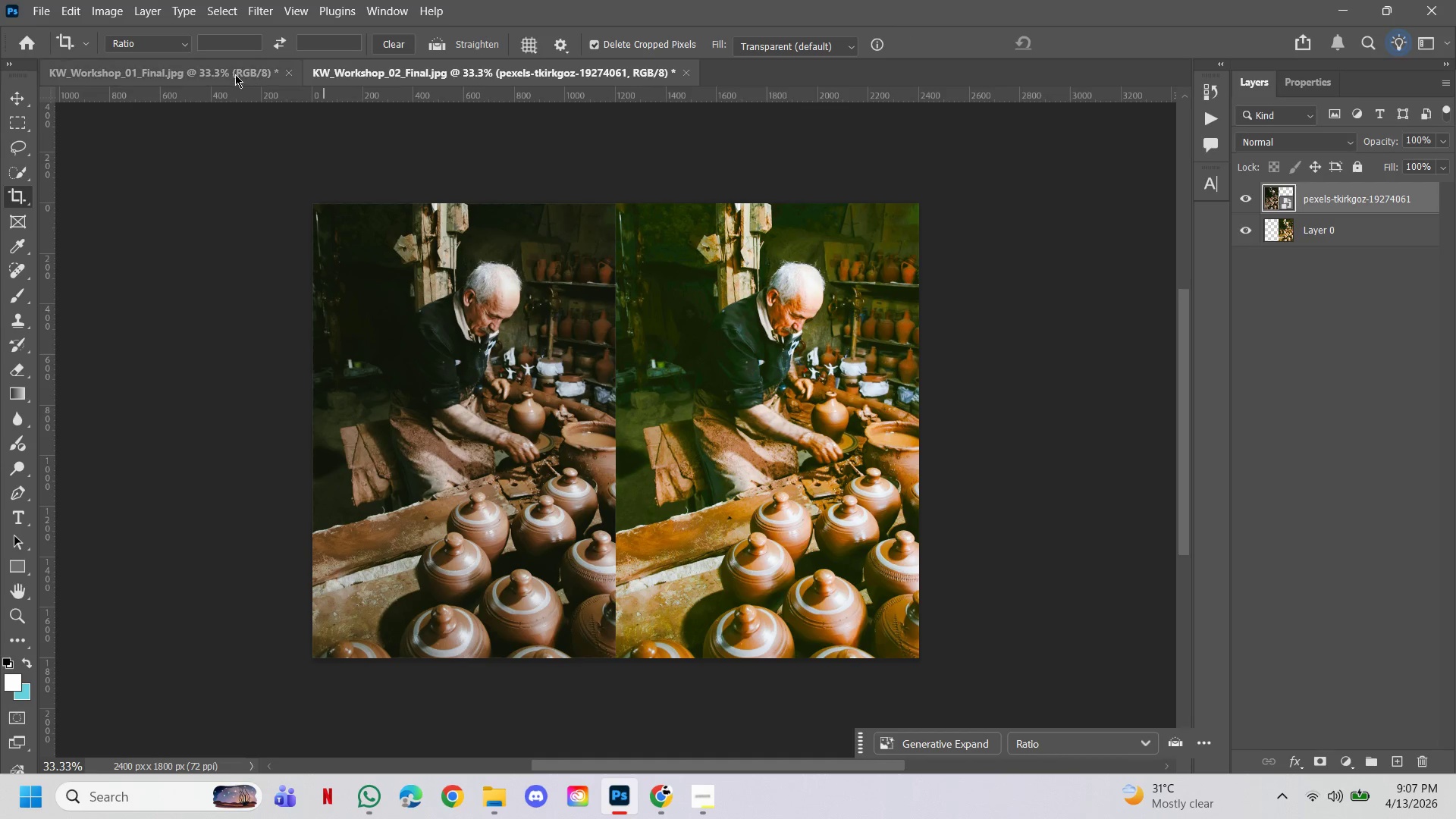 
left_click([230, 69])
 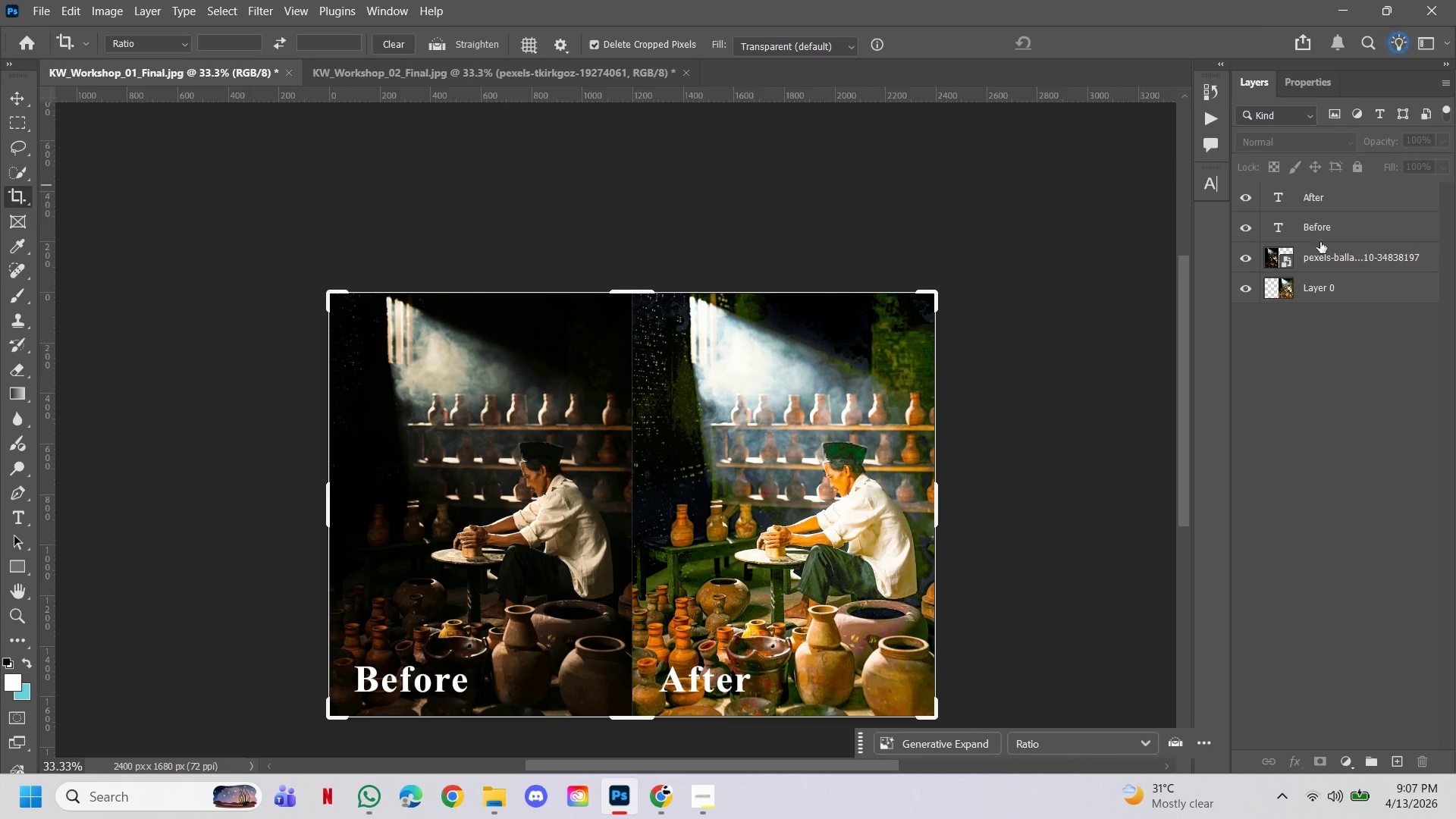 
left_click([1330, 233])
 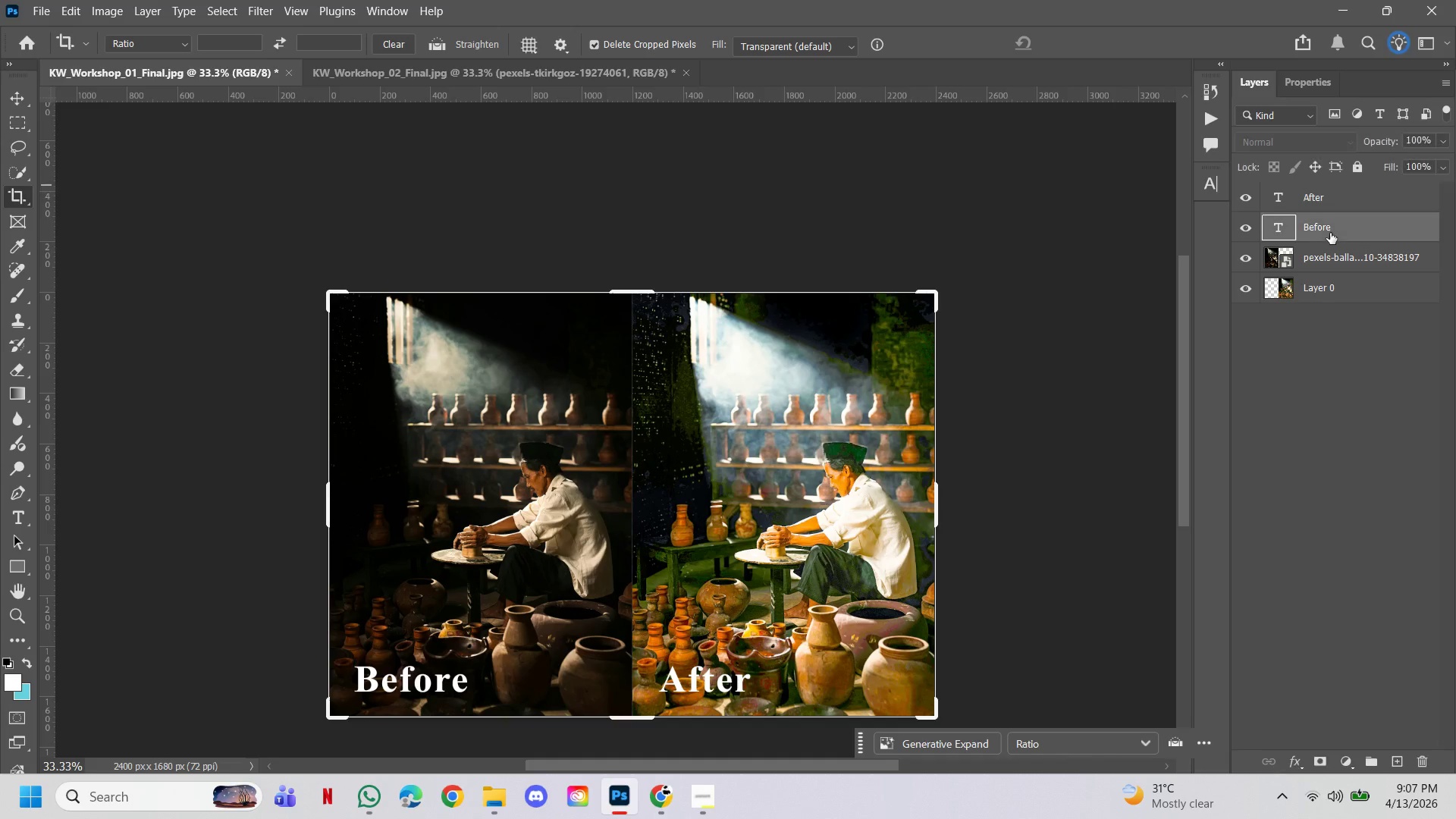 
hold_key(key=ControlLeft, duration=0.61)
double_click([1337, 207])
 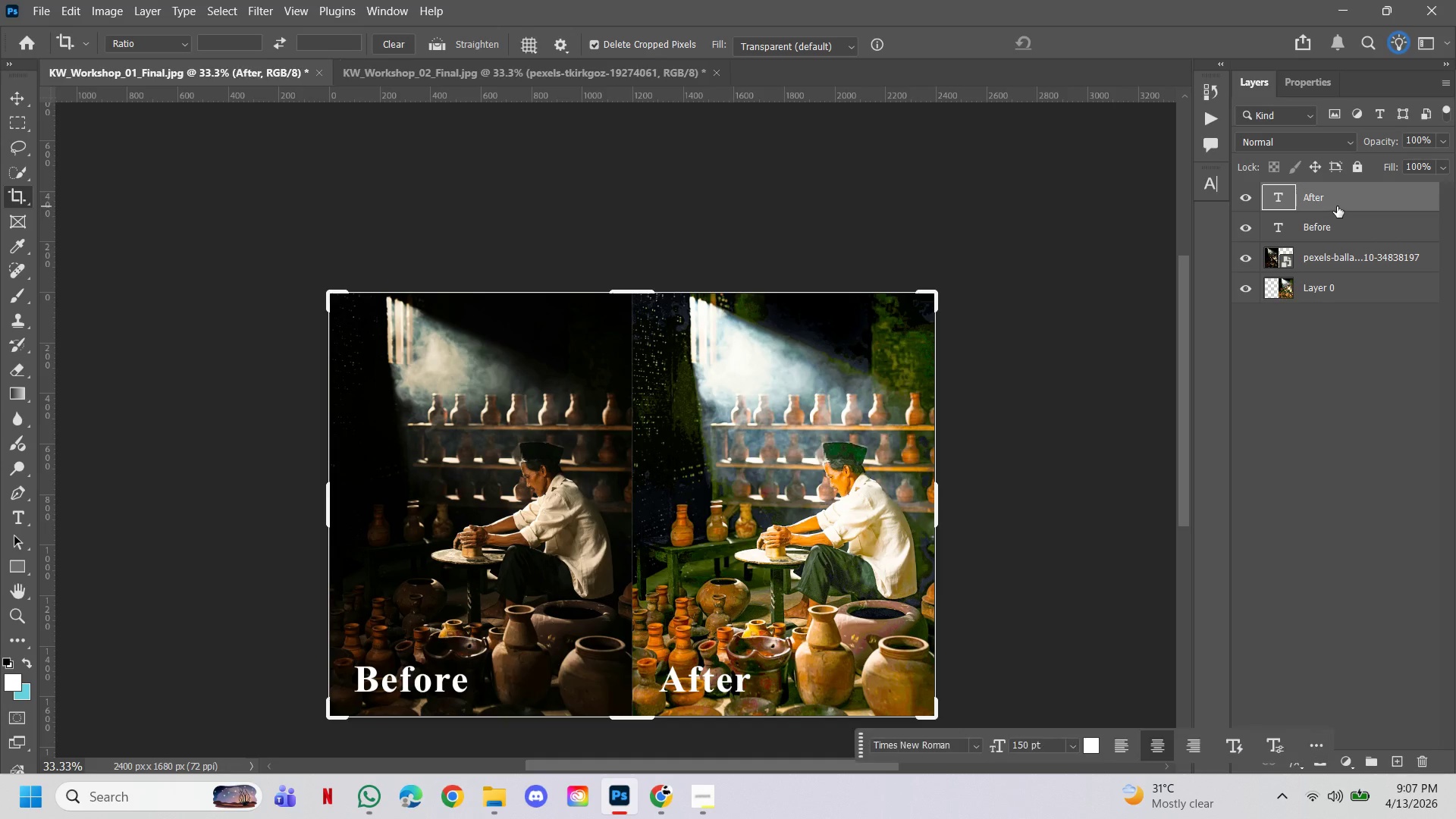 
right_click([1337, 206])
 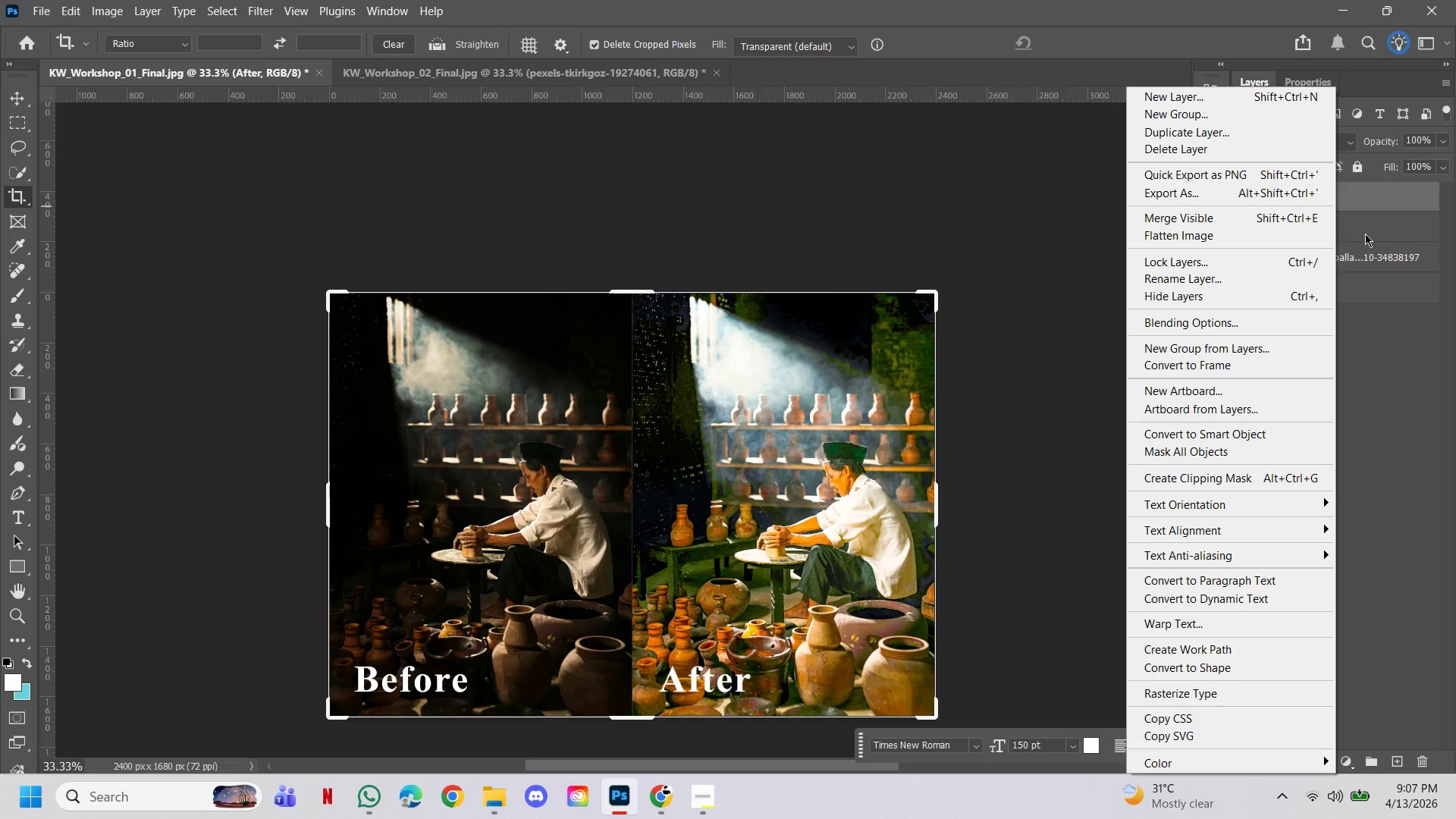 
hold_key(key=ControlLeft, duration=1.44)
left_click([1365, 234])
 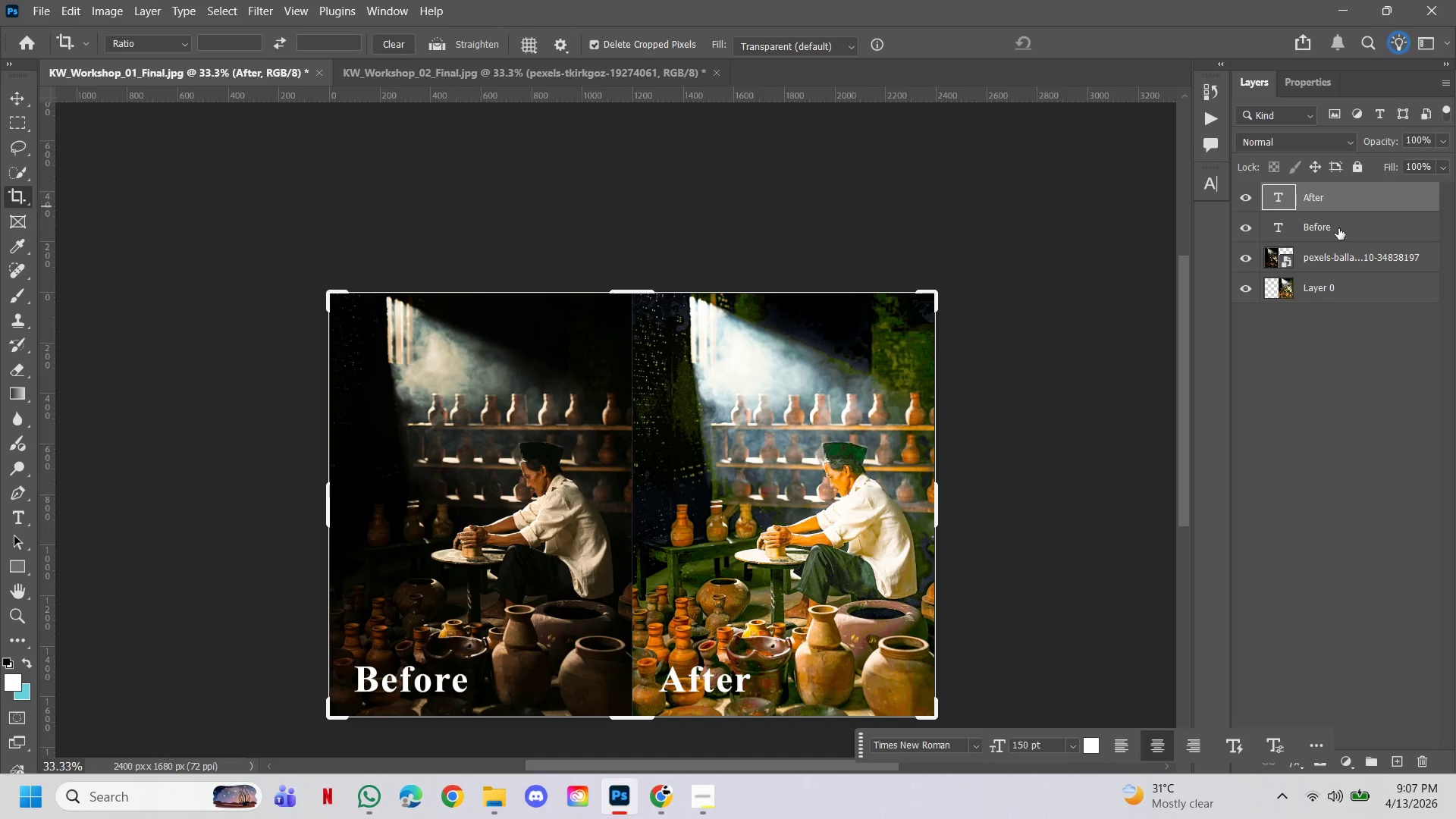 
left_click([1338, 228])
 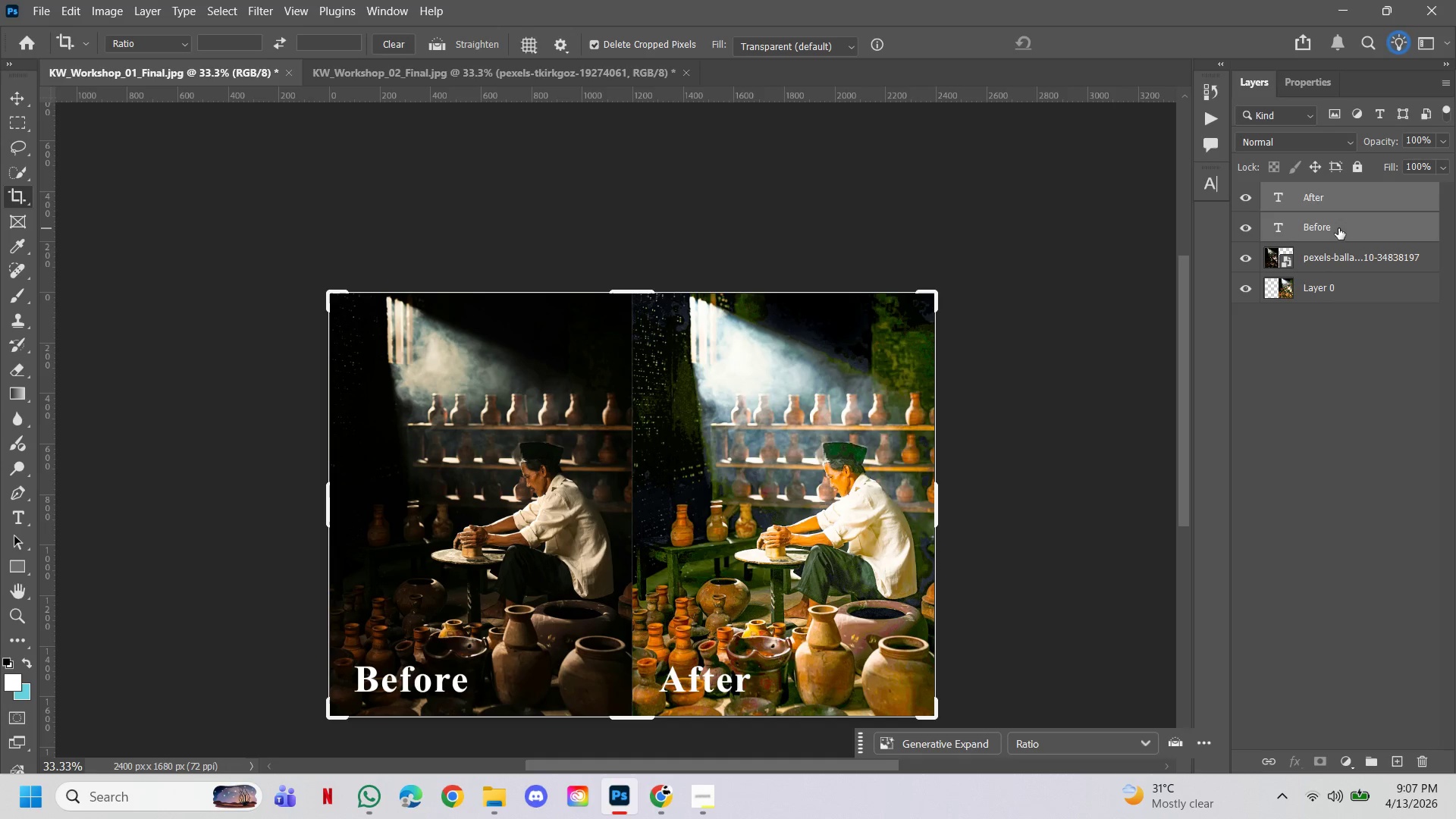 
right_click([1338, 228])
 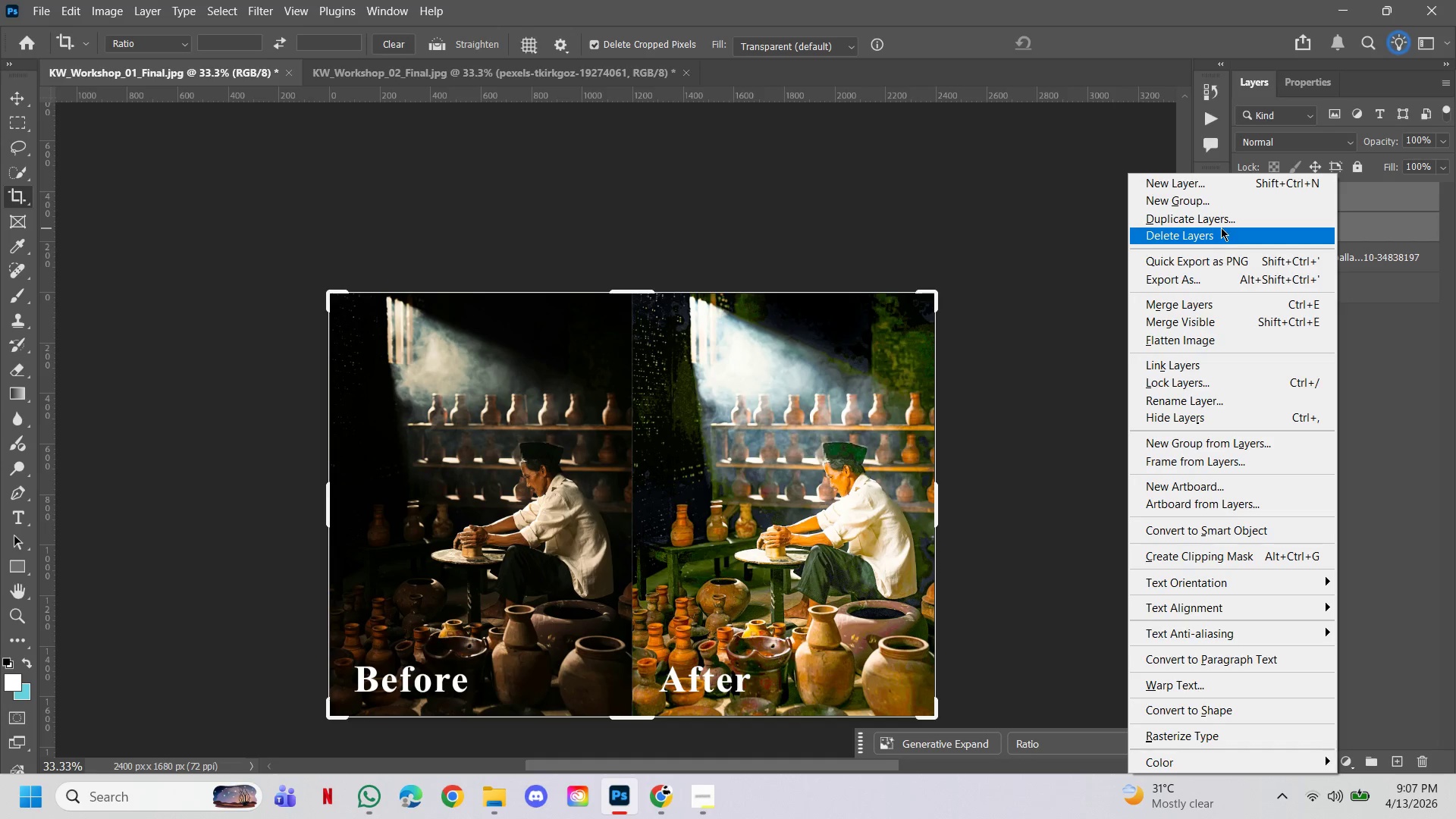 
left_click([1219, 223])
 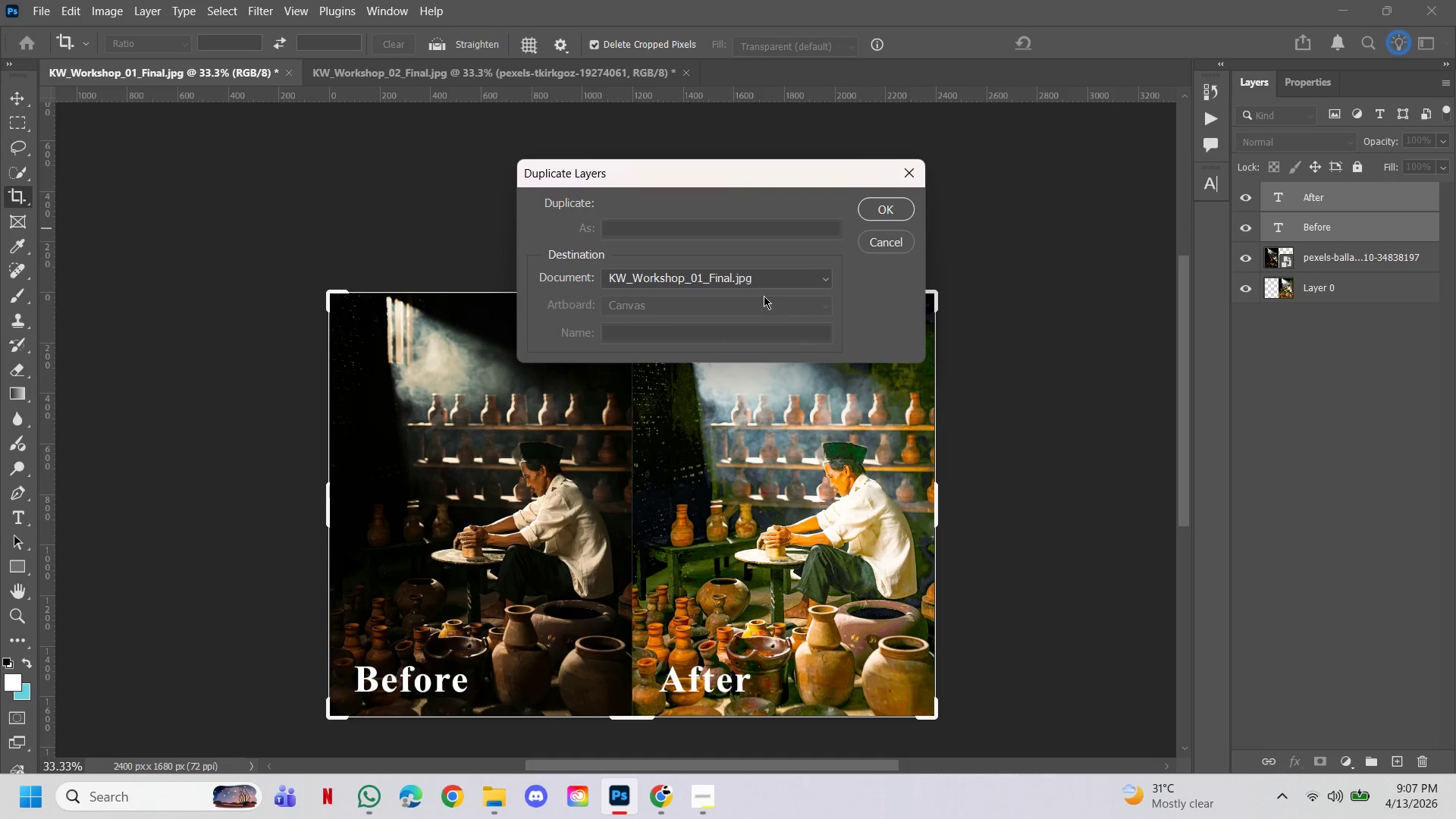 
left_click([759, 279])
 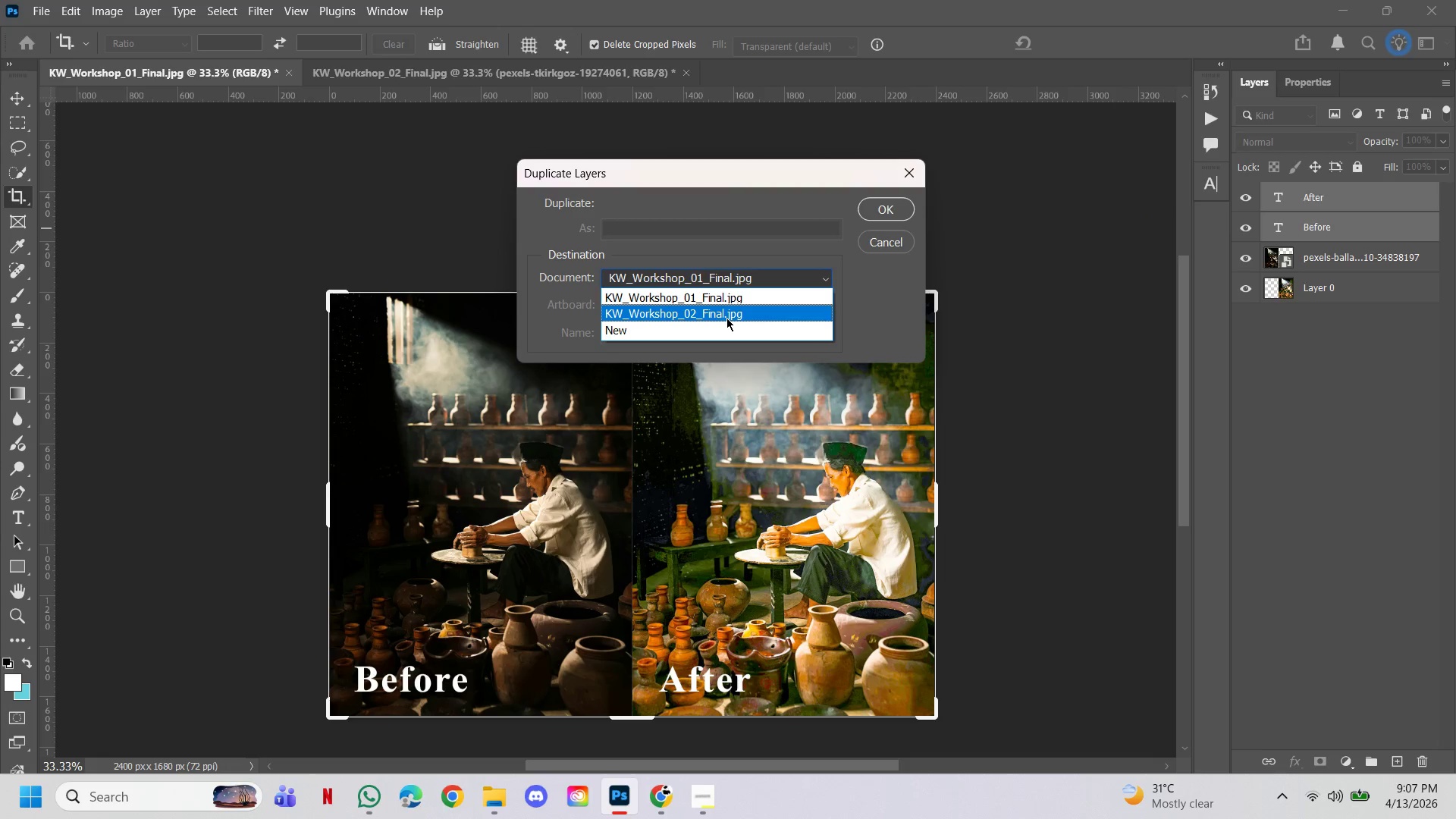 
left_click([726, 318])
 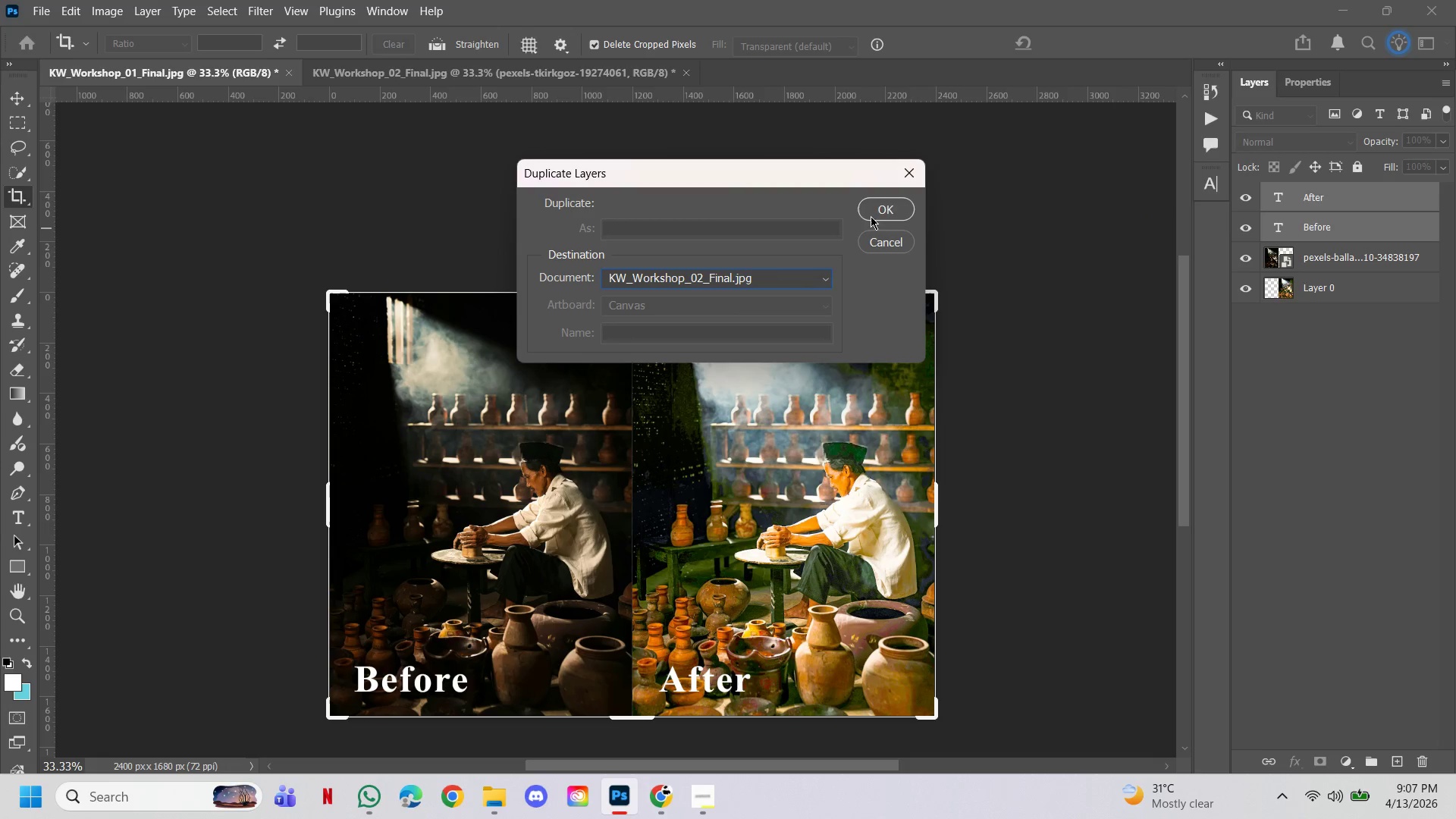 
left_click([874, 212])
 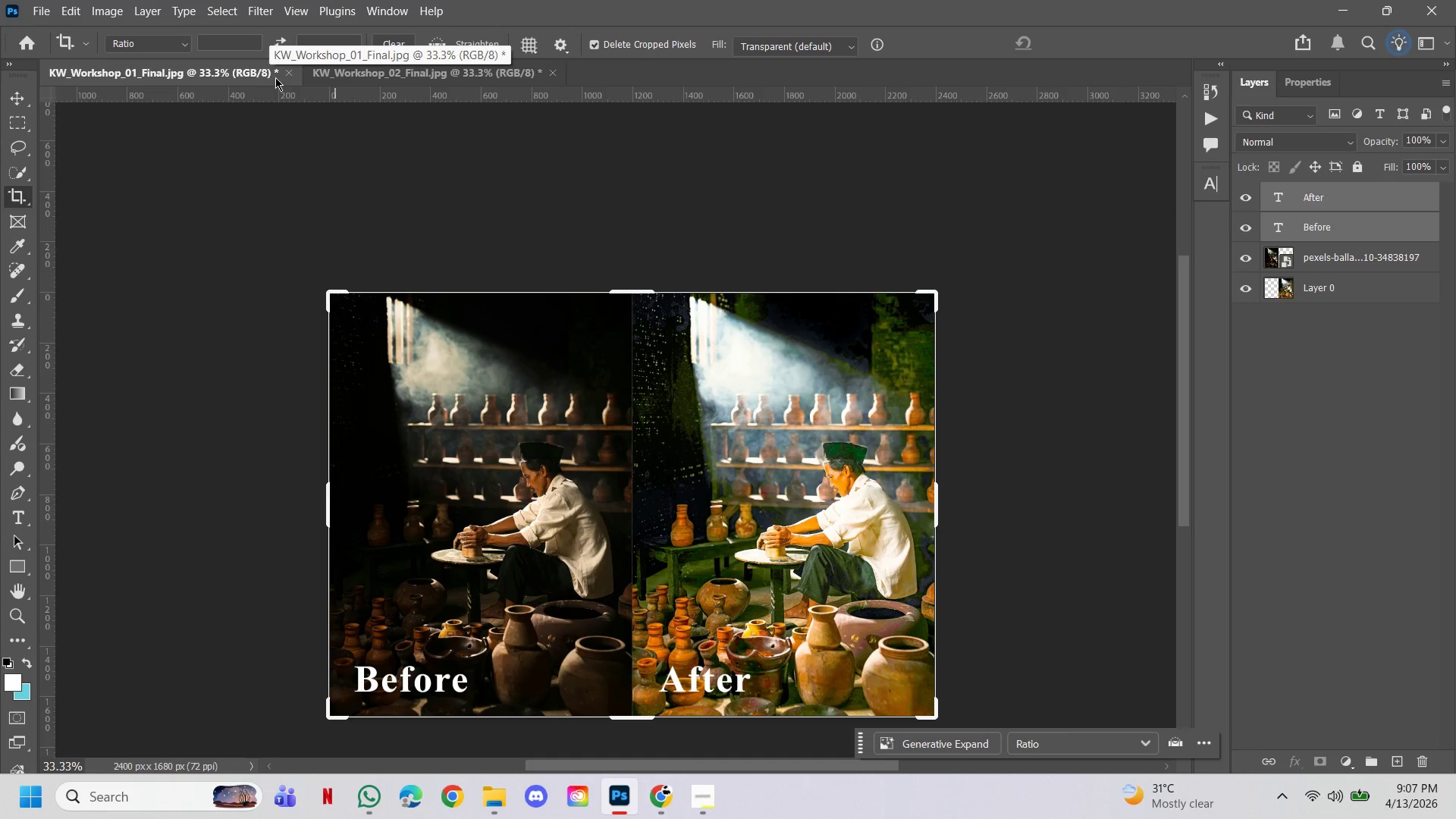 
left_click([288, 78])
 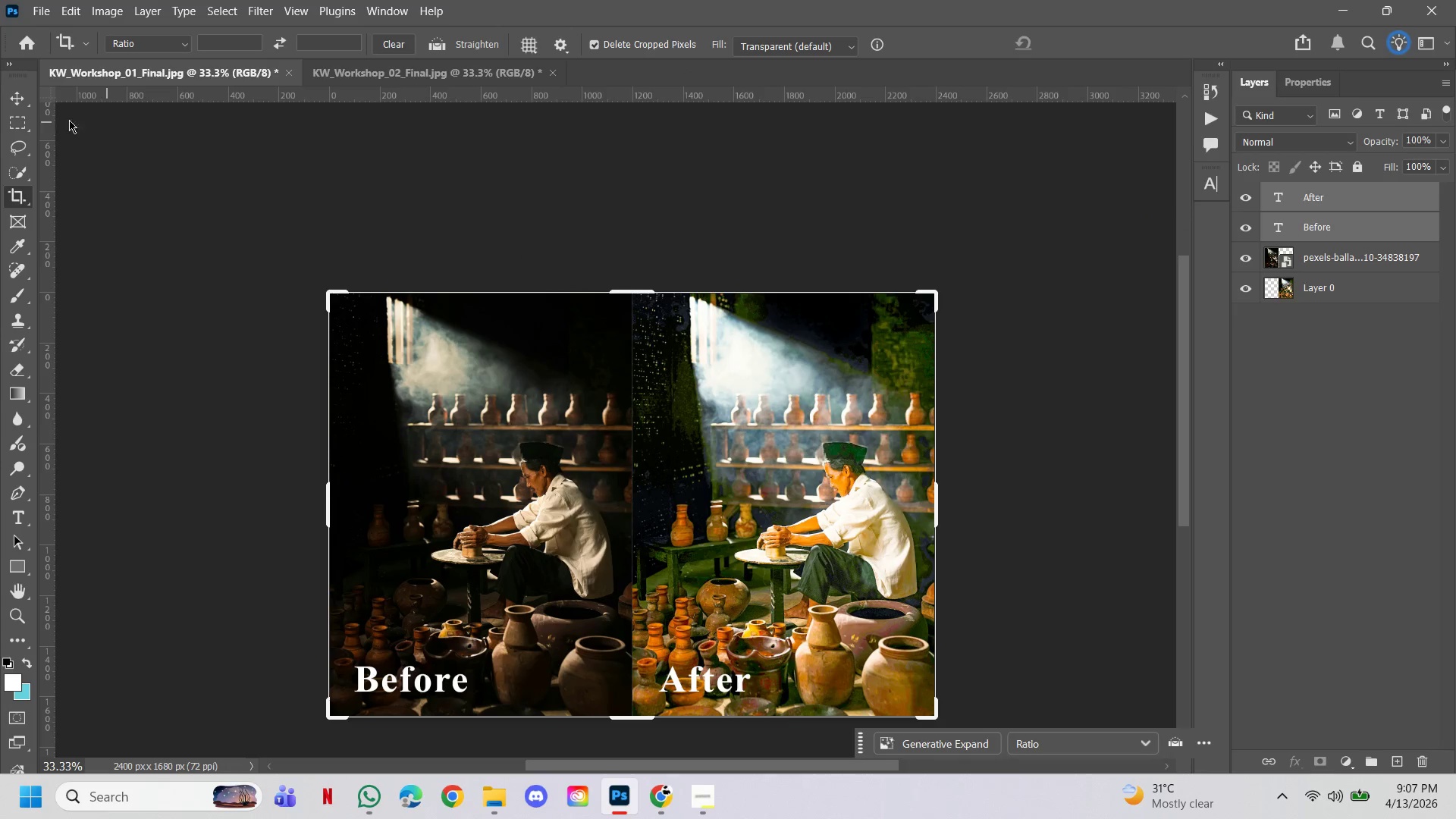 
left_click([14, 105])
 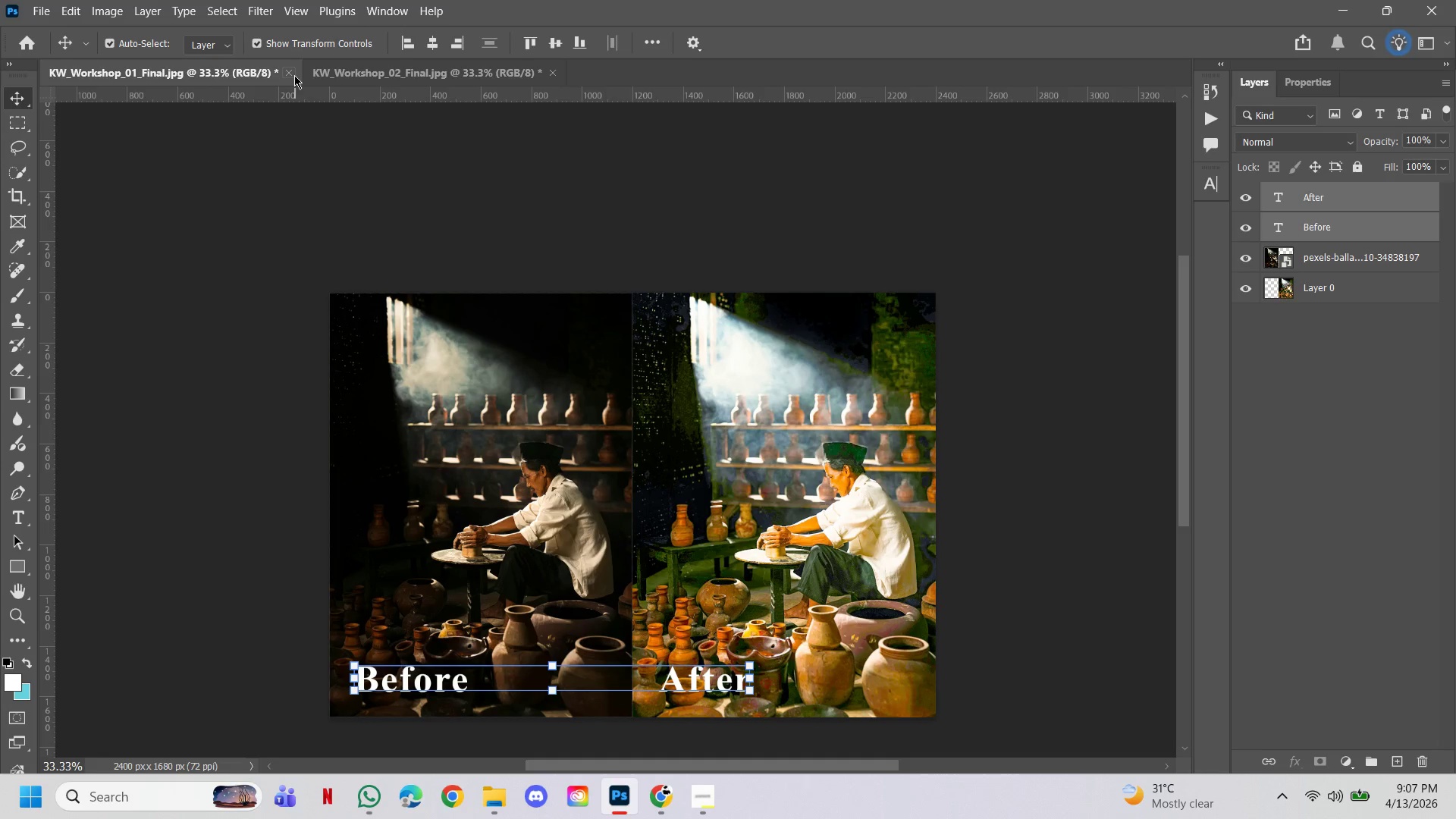 
left_click([292, 74])
 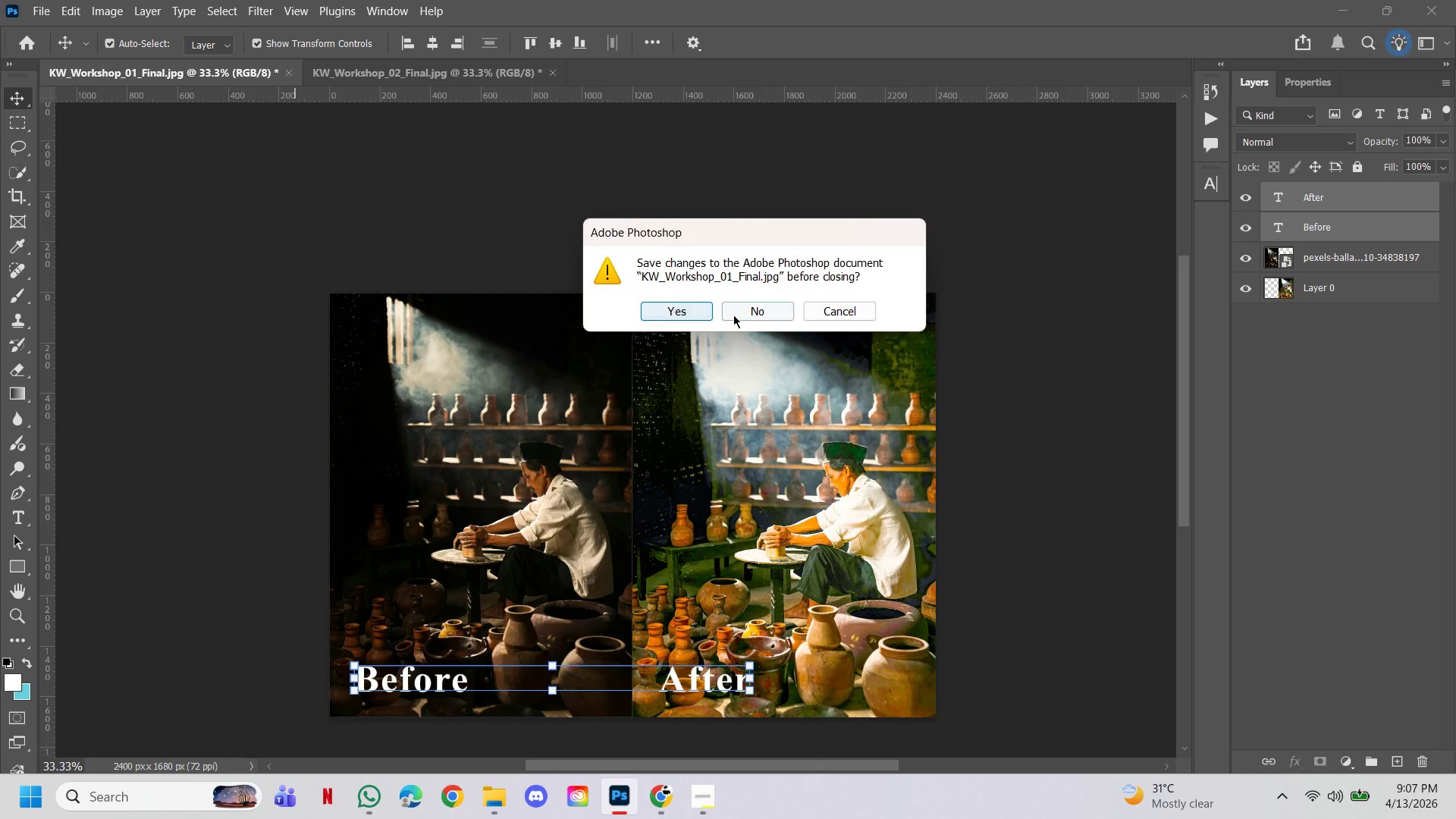 
left_click([686, 314])
 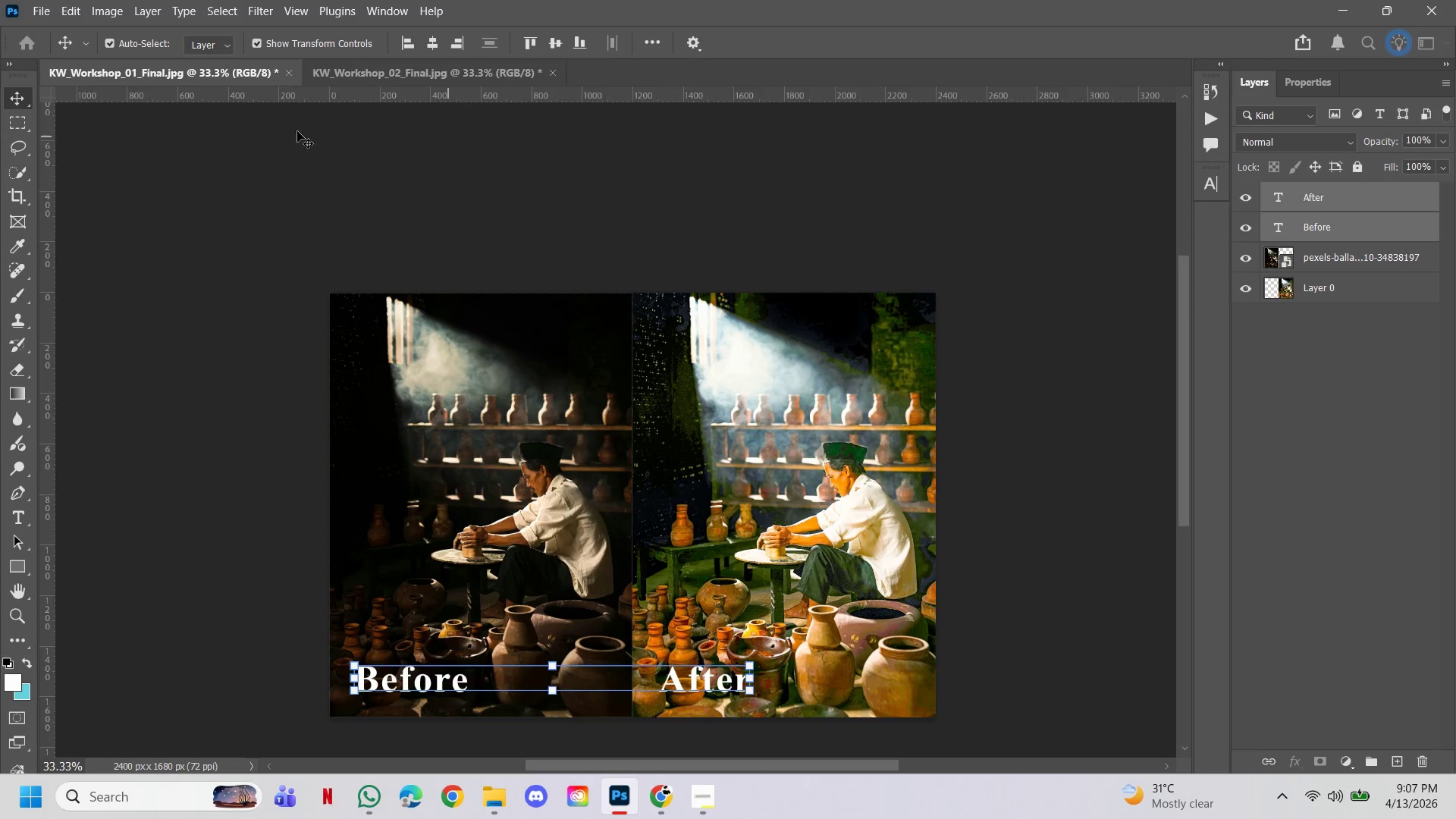 
left_click([290, 80])
 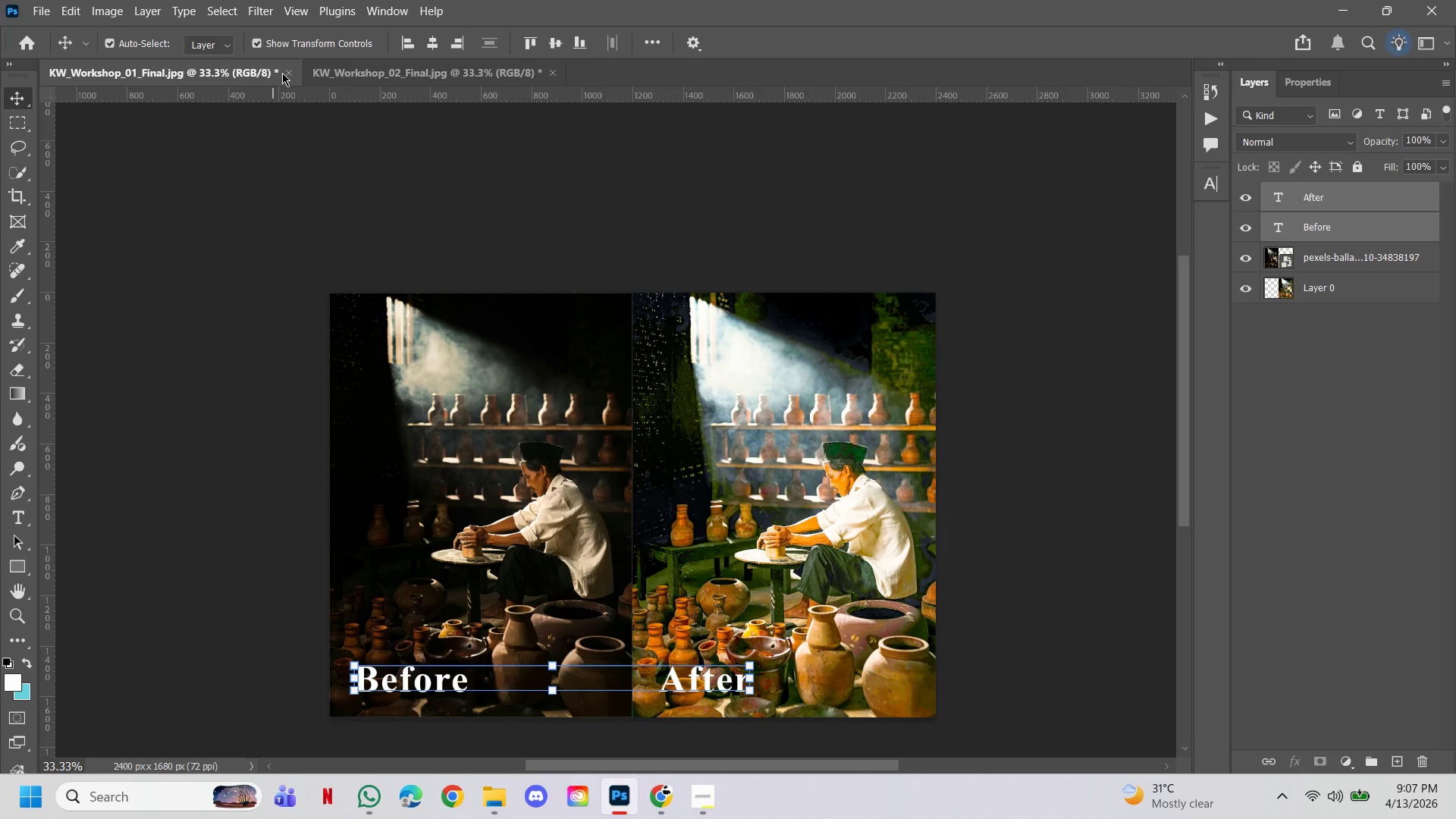 
double_click([286, 74])
 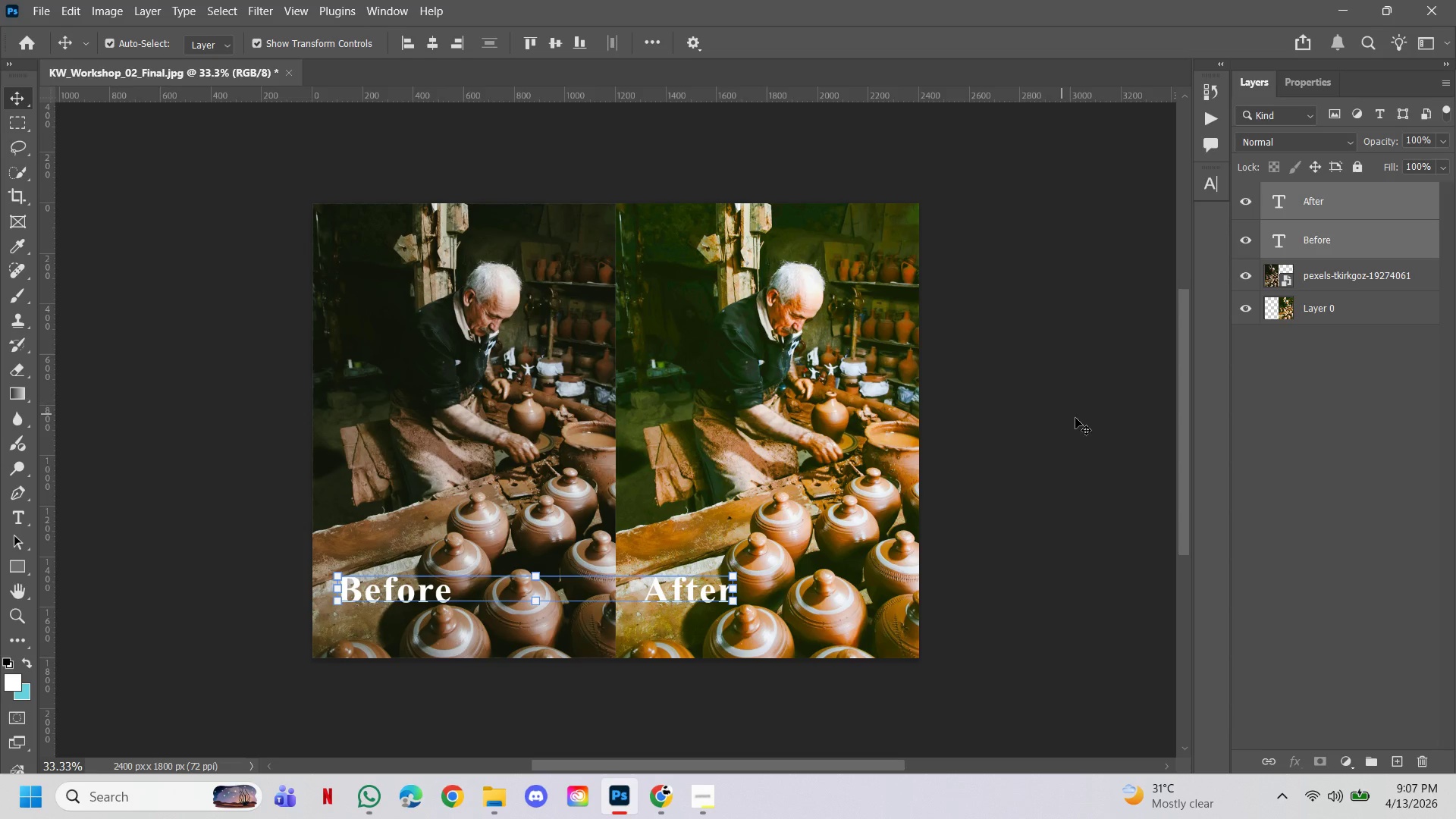 
left_click_drag(start_coordinate=[693, 591], to_coordinate=[693, 624])
 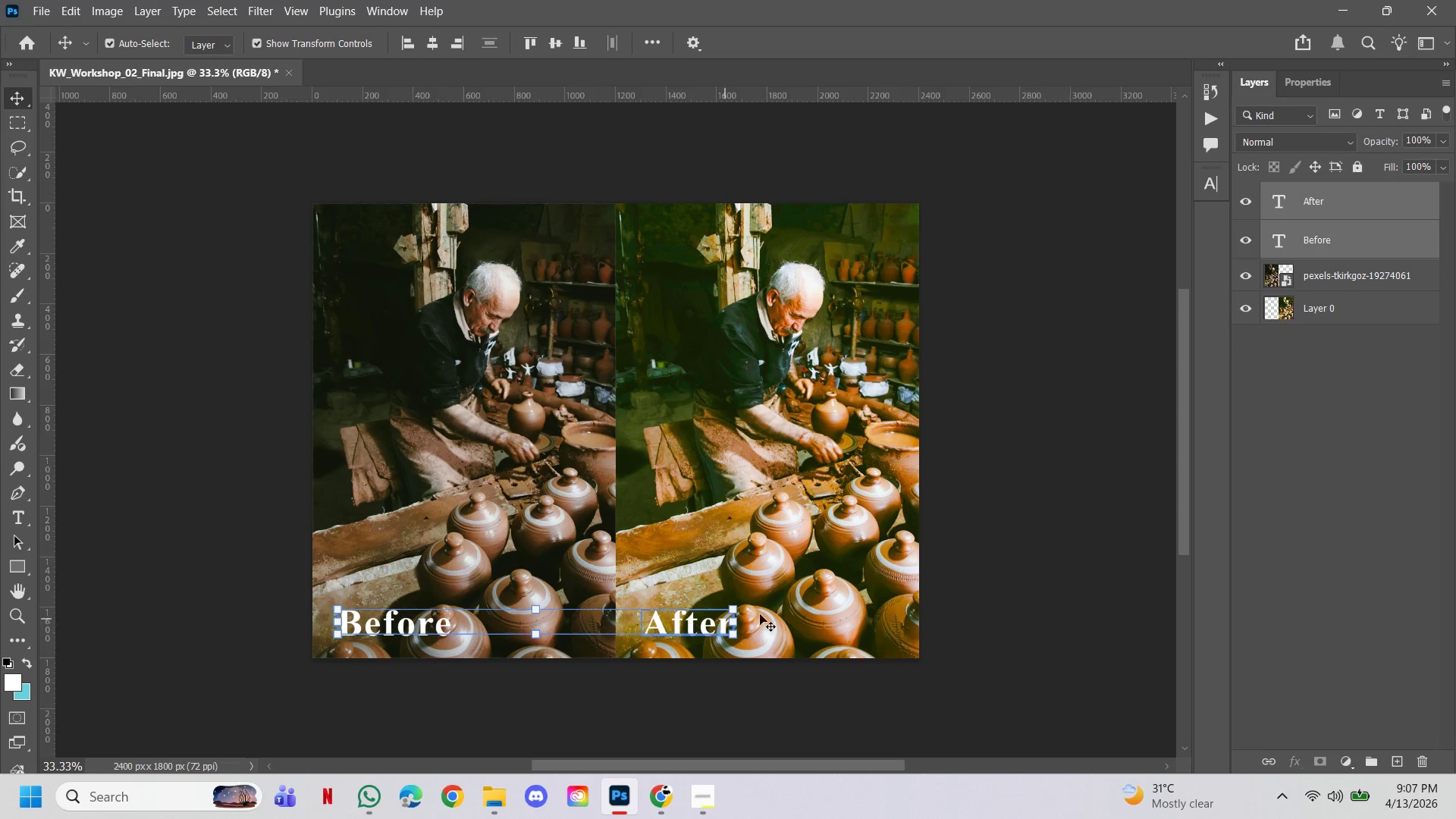 
left_click([693, 624])
 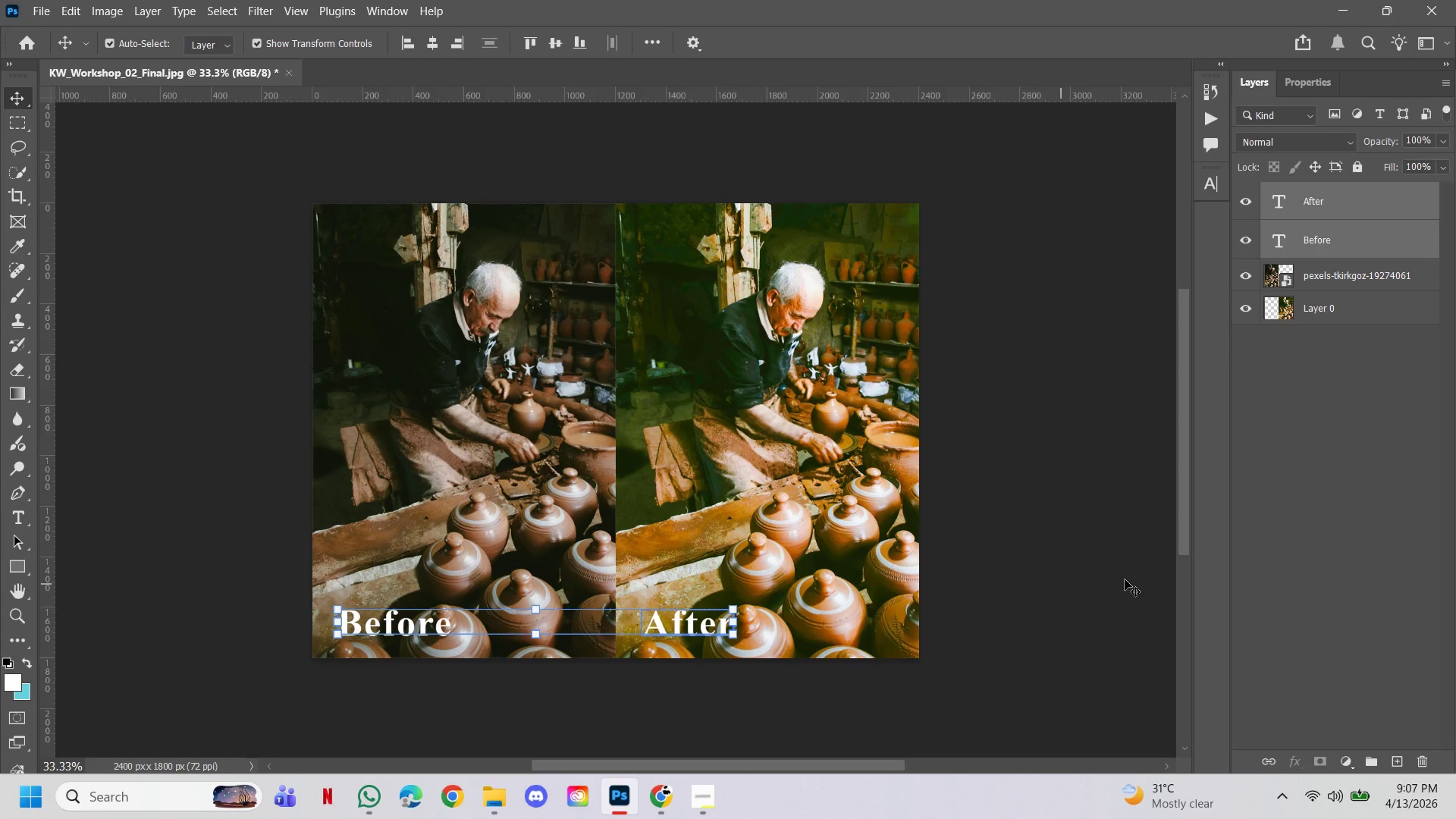 
left_click([1130, 578])
 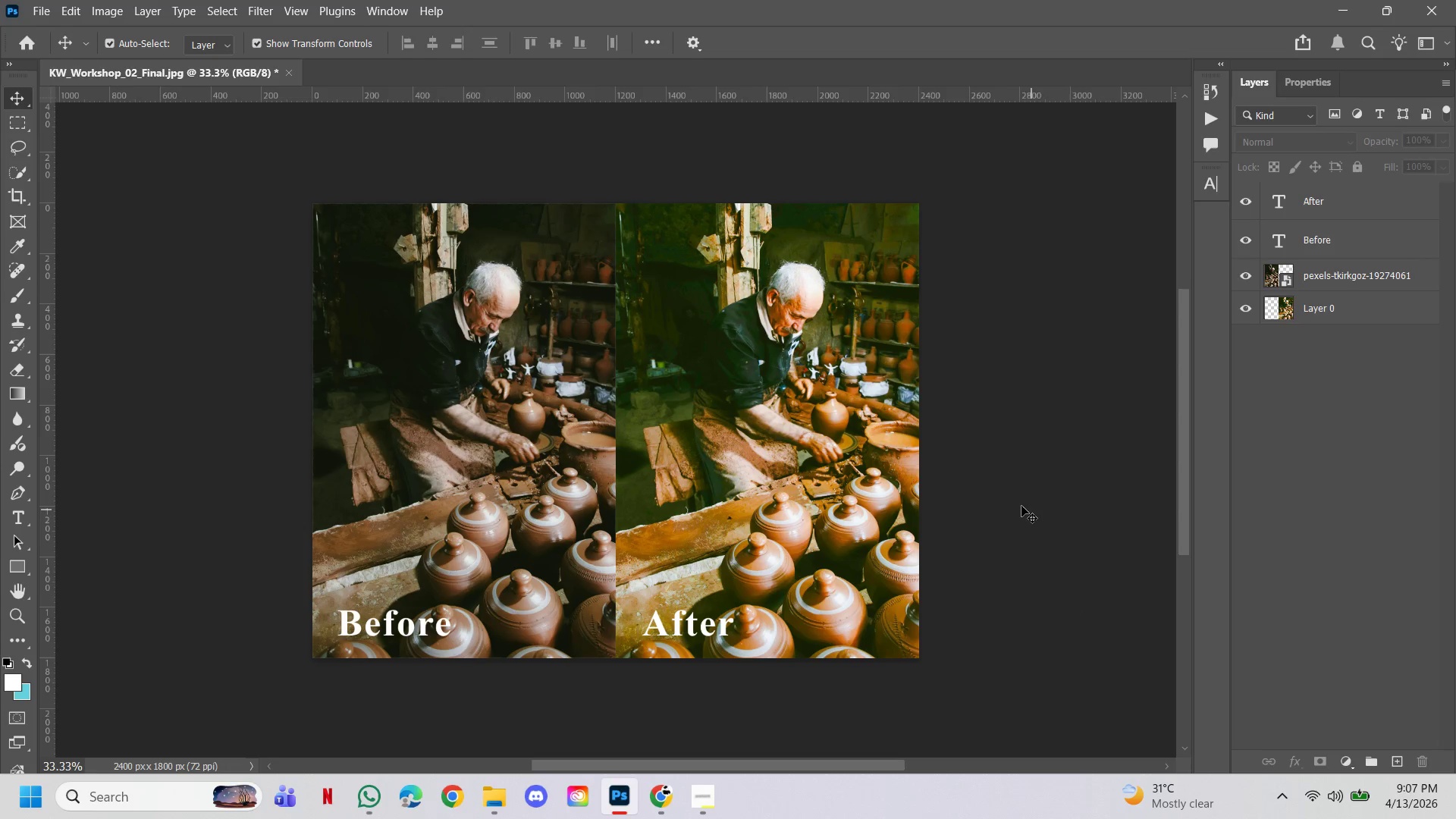 
hold_key(key=ControlLeft, duration=2.31)
 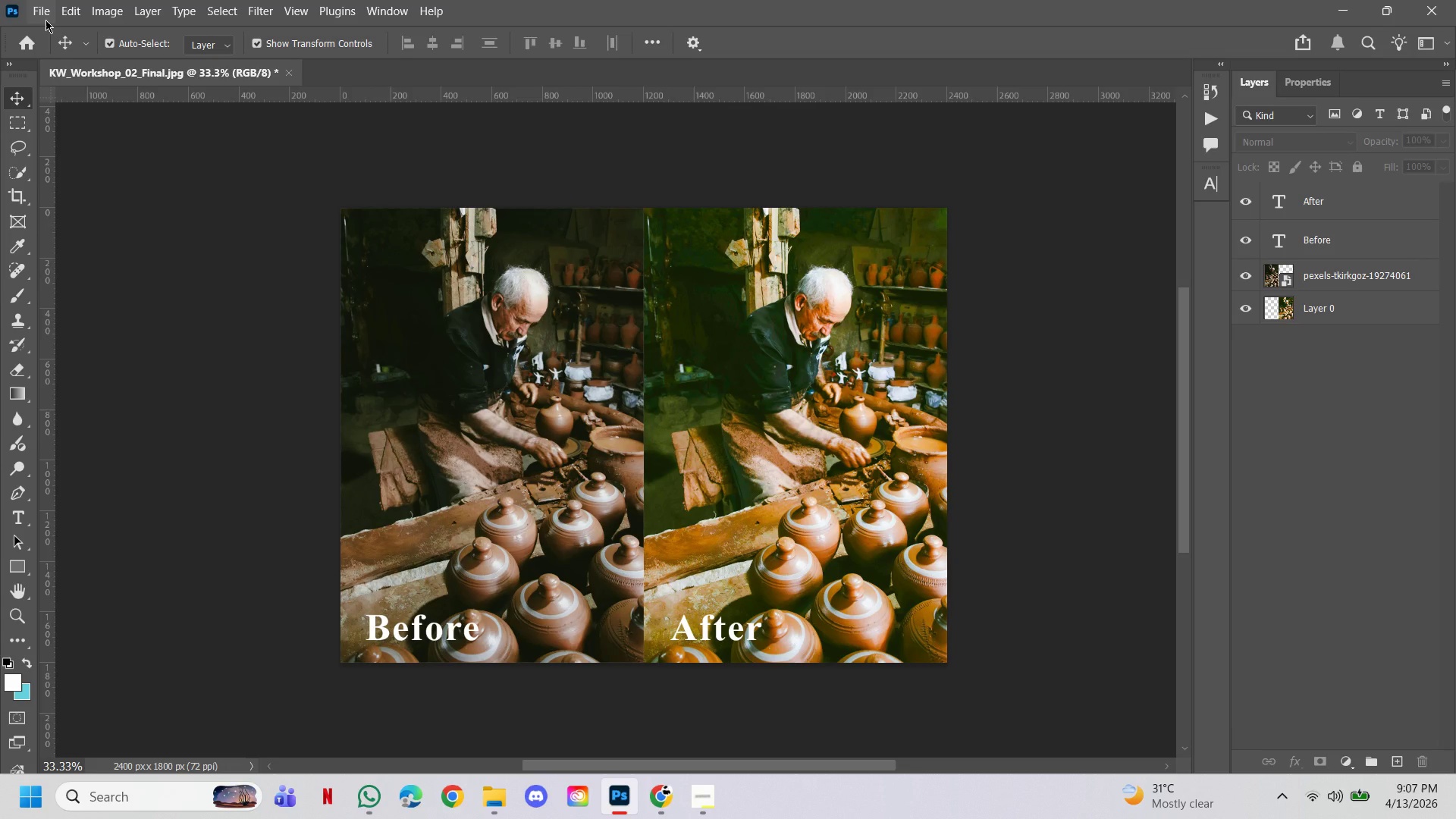 
hold_key(key=Space, duration=1.47)
 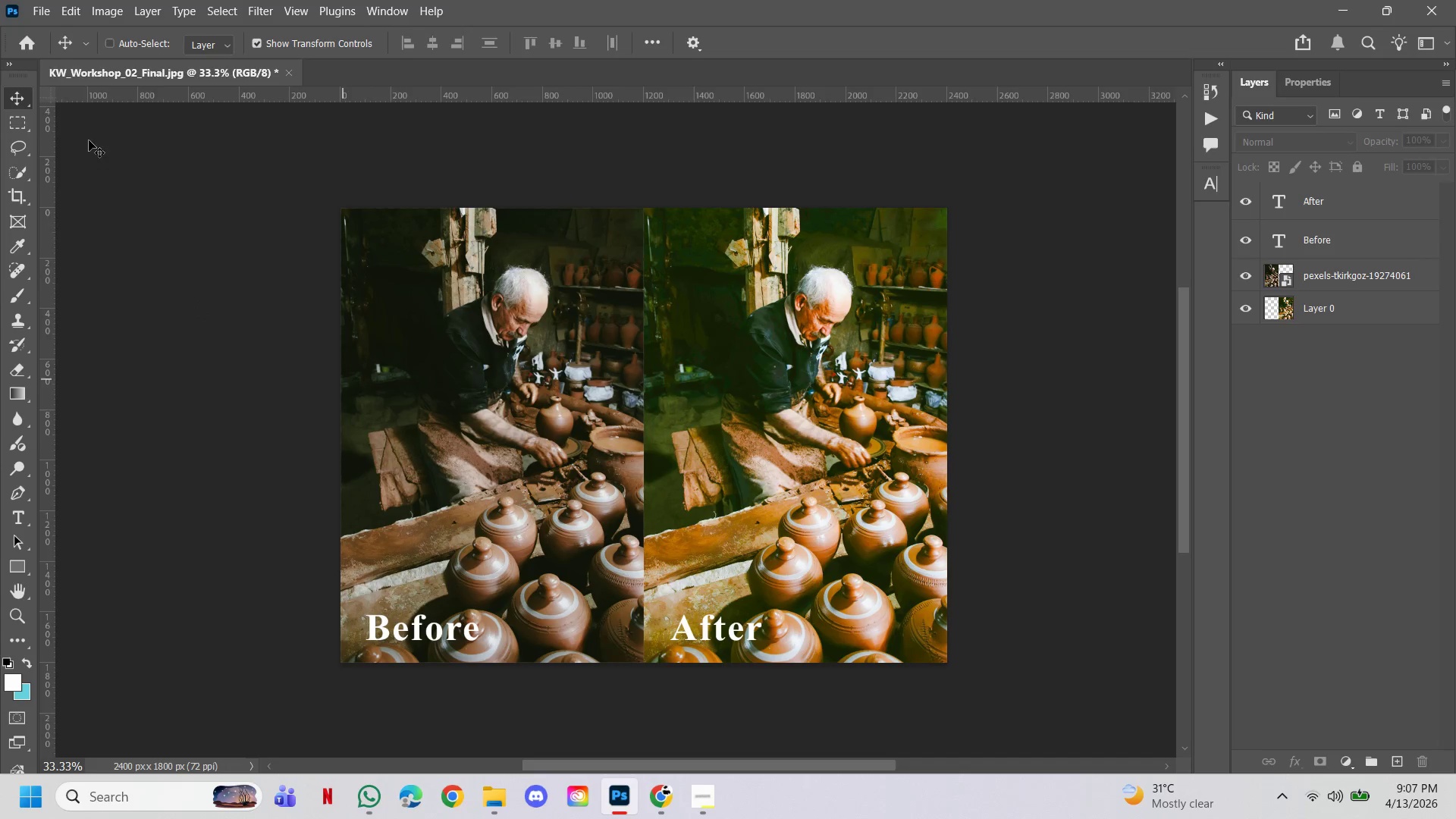 
hold_key(key=AltLeft, duration=0.83)
left_click([758, 453])
 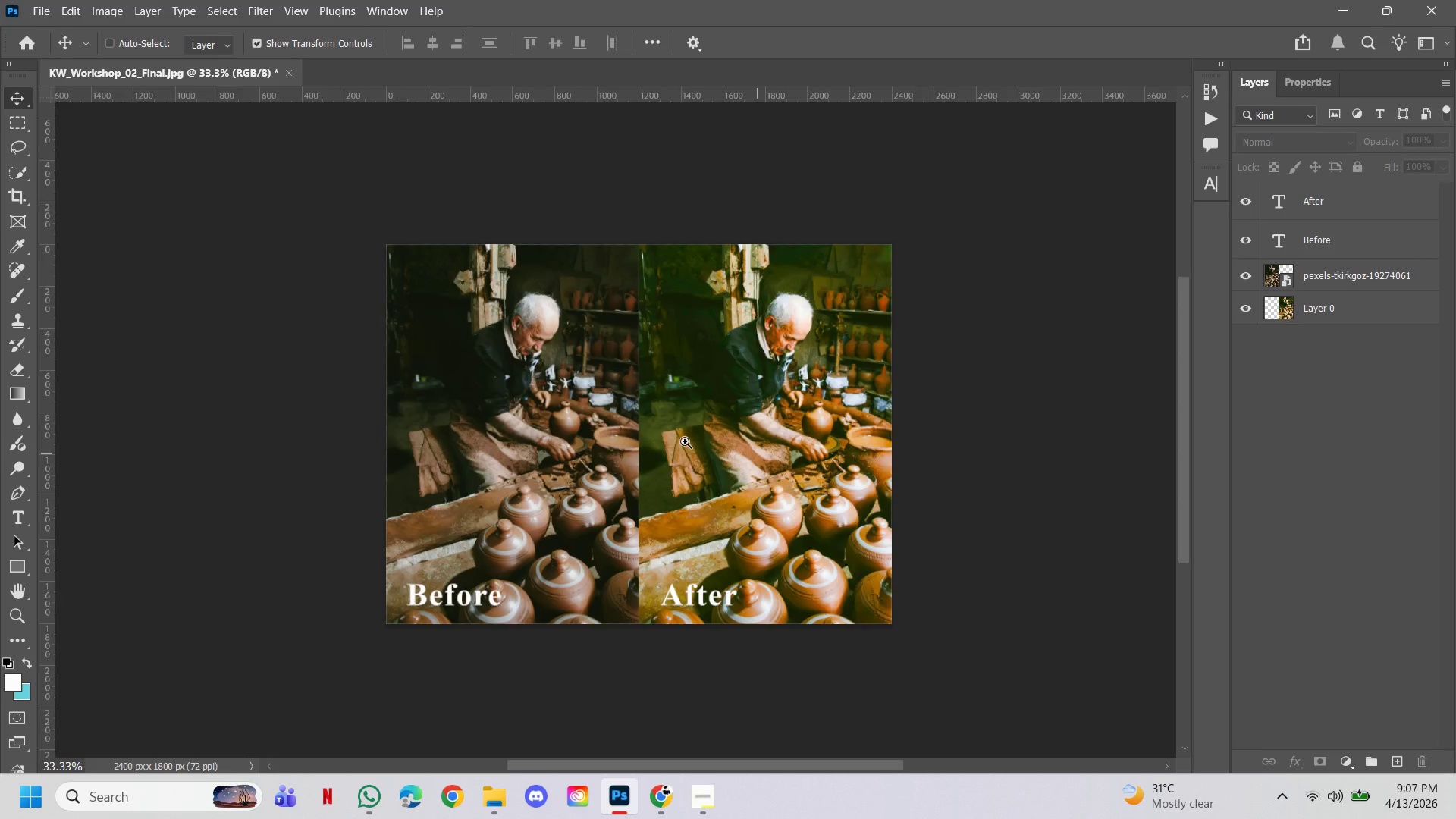 
left_click([673, 440])
 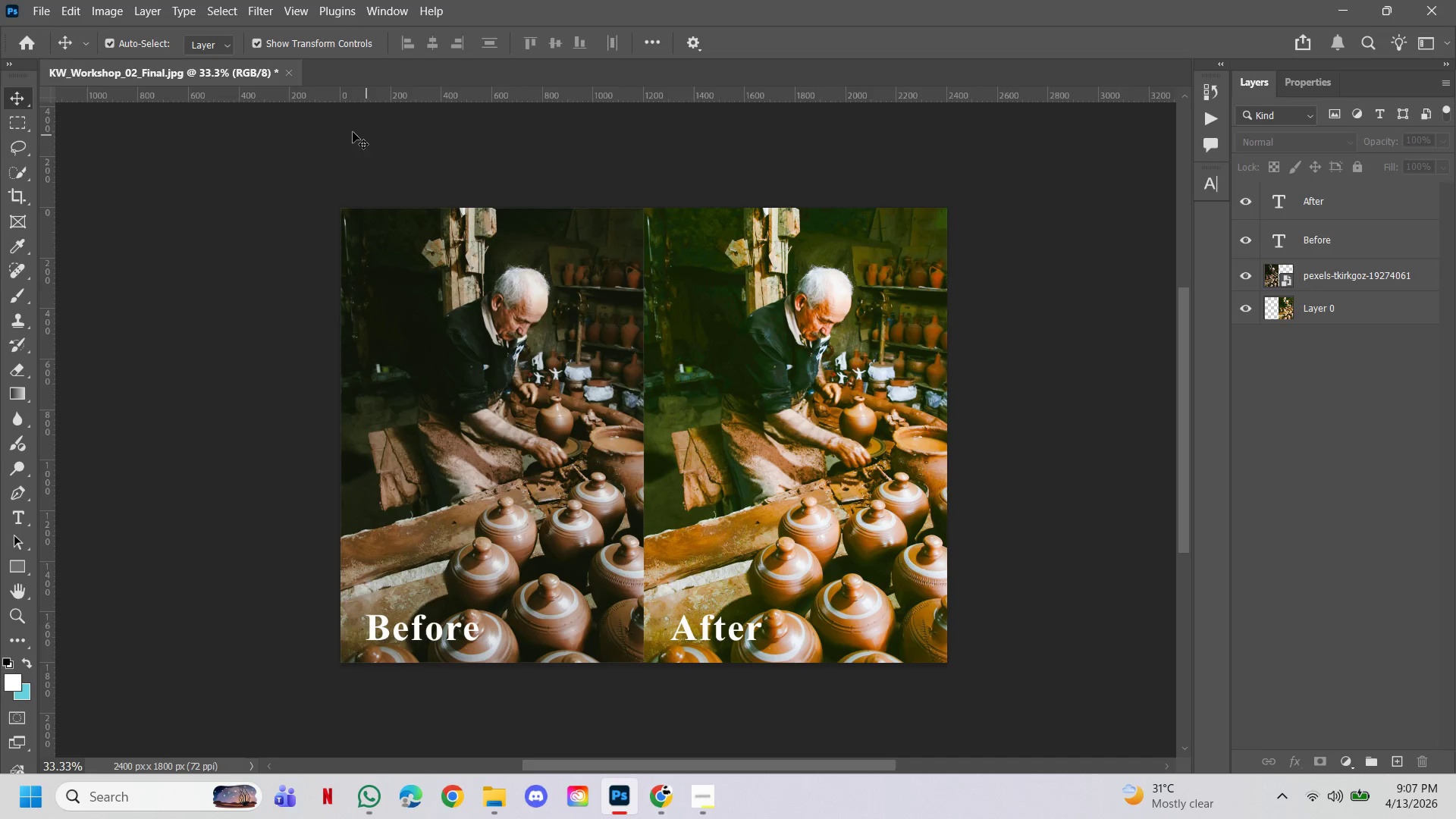 
wait(15.67)
 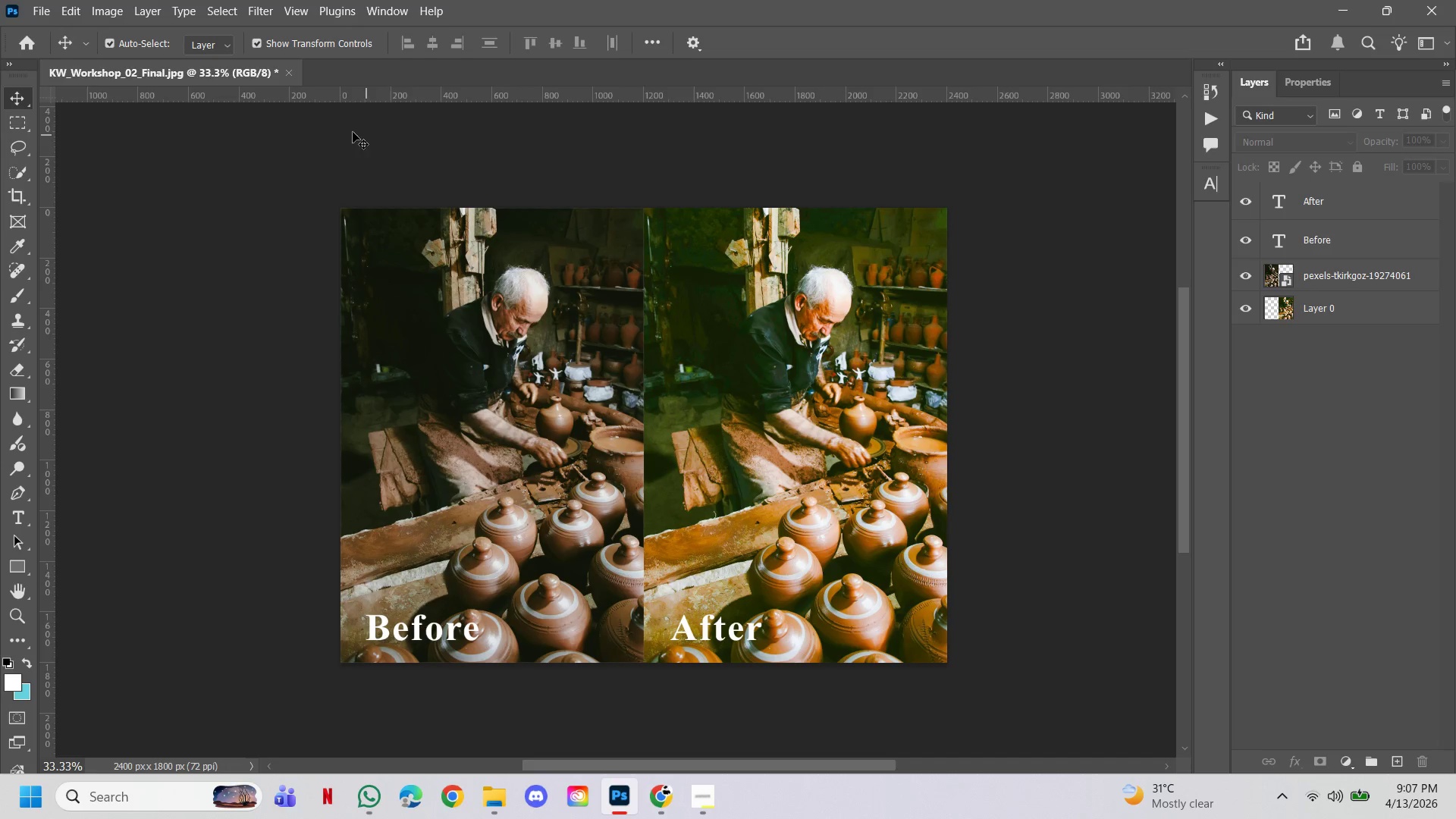 
left_click([55, 14])
 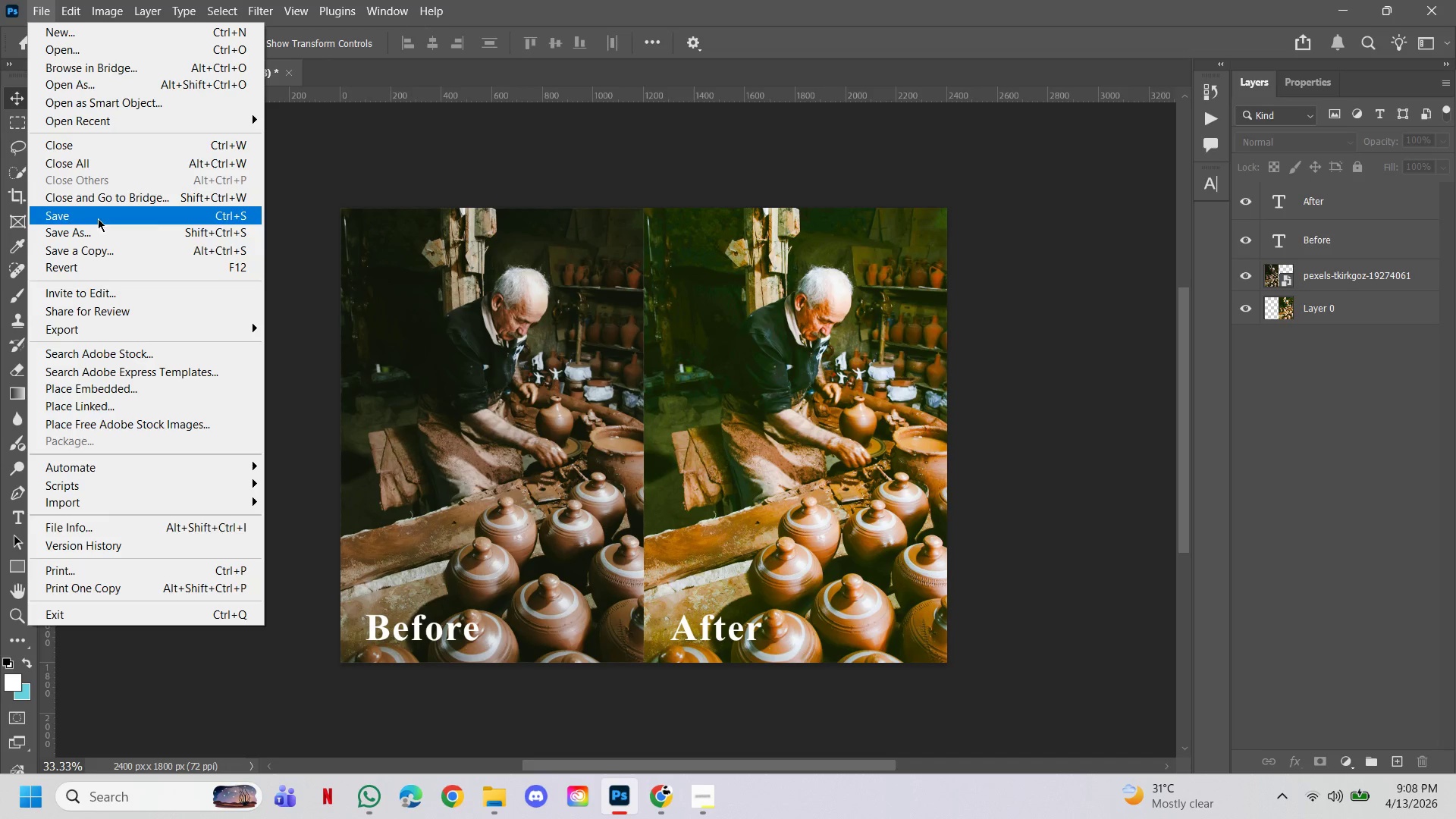 
left_click([111, 247])
 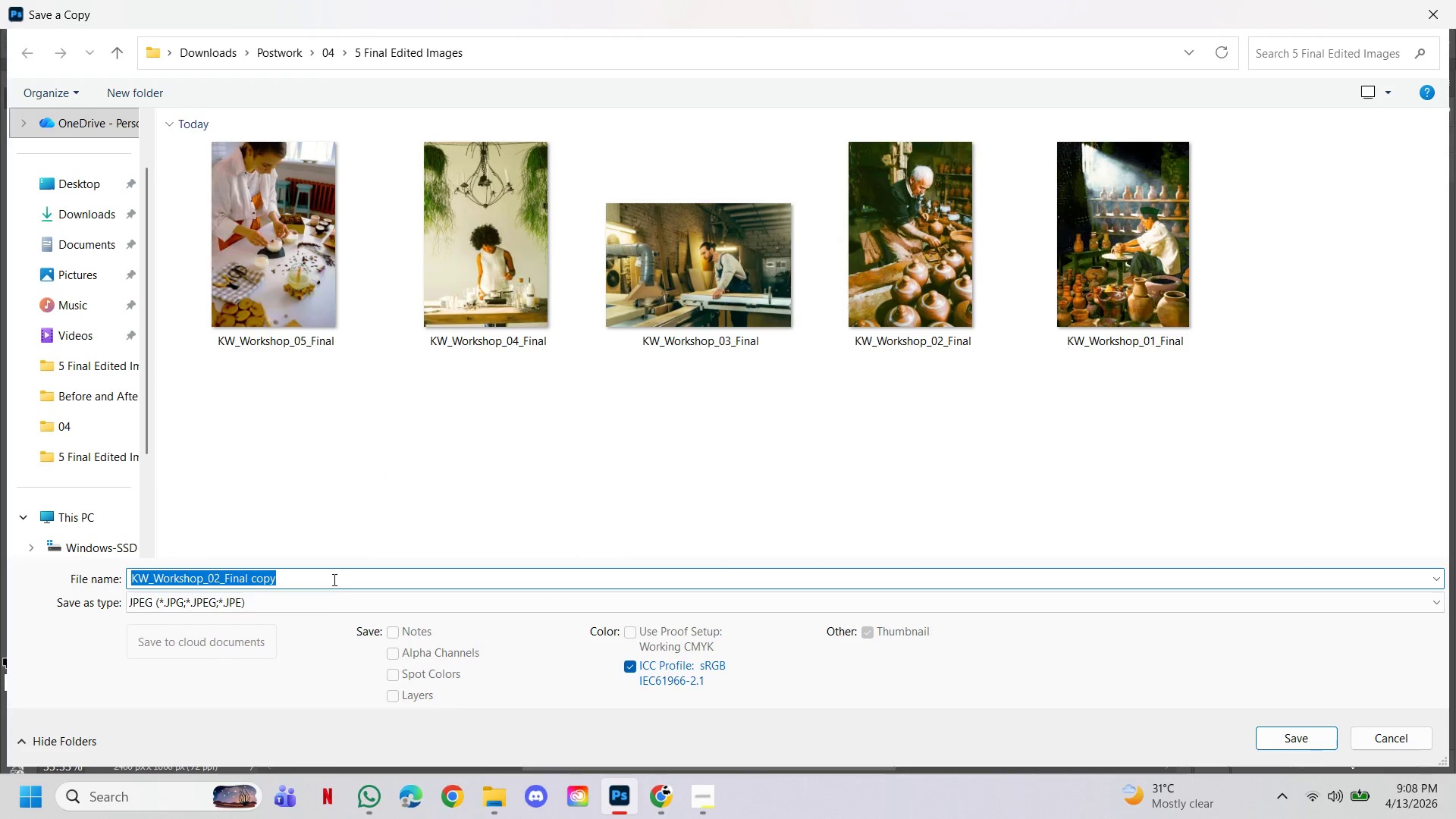 
left_click([288, 602])
 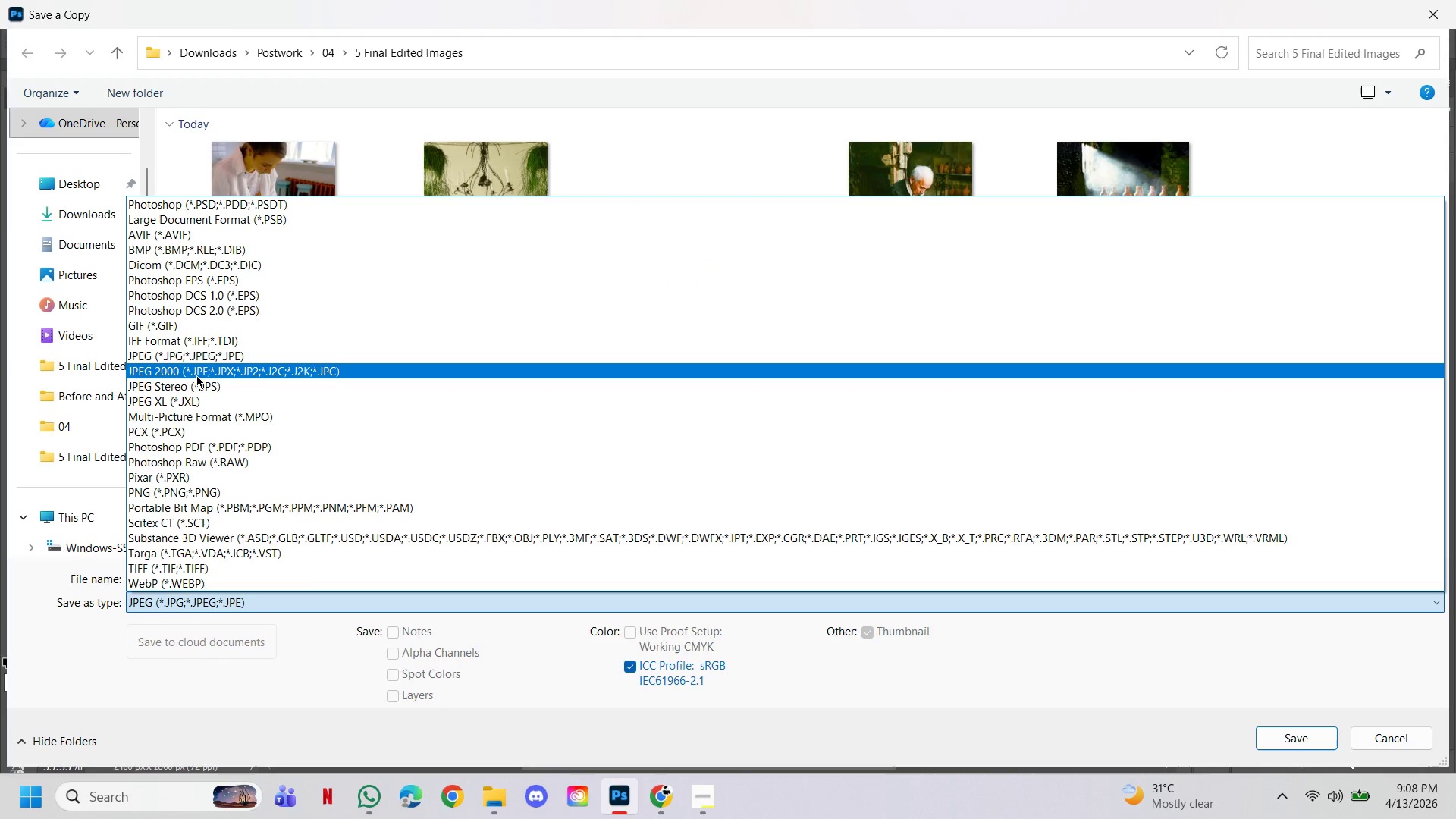 
left_click([195, 358])
 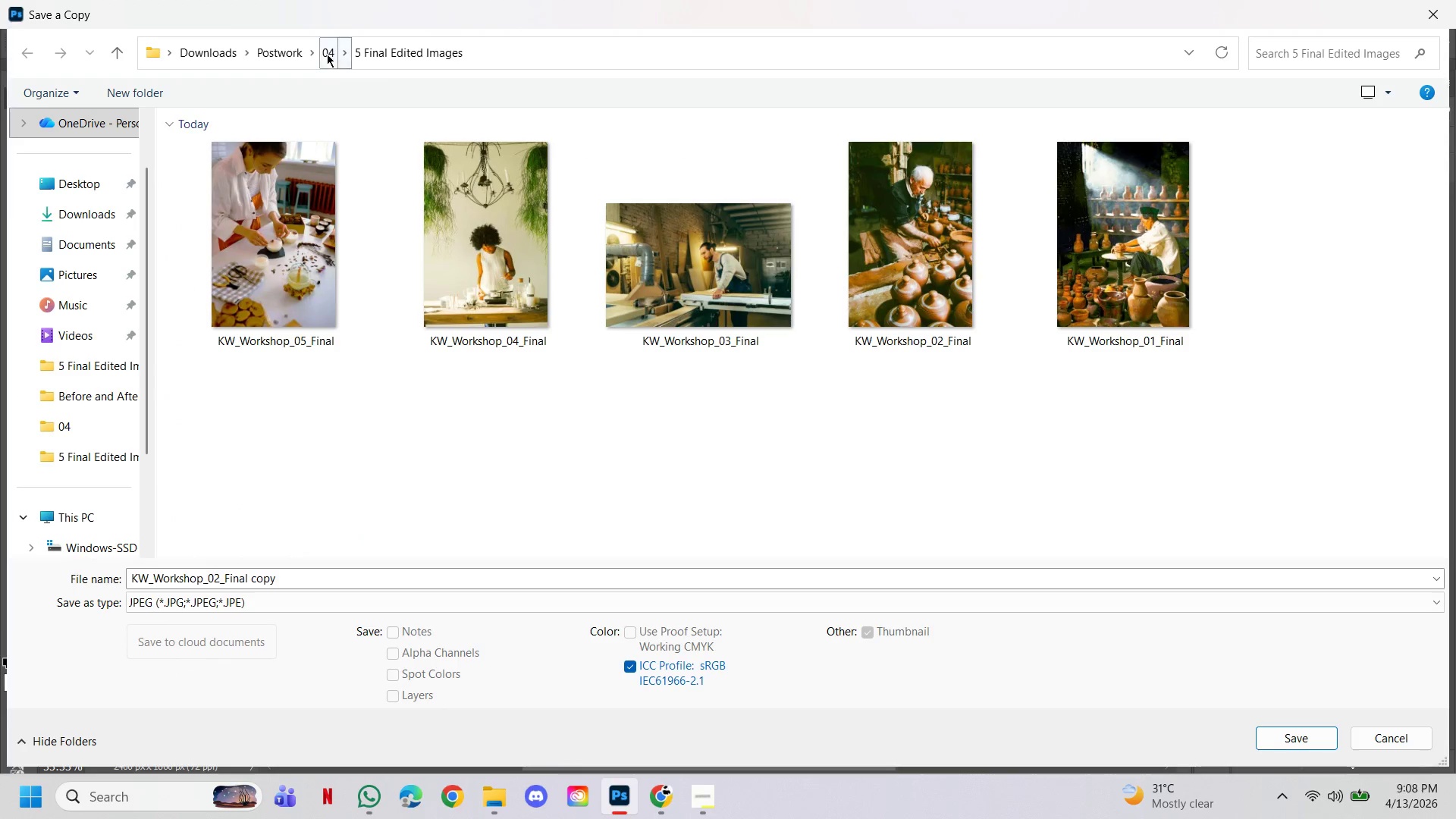 
left_click([328, 53])
 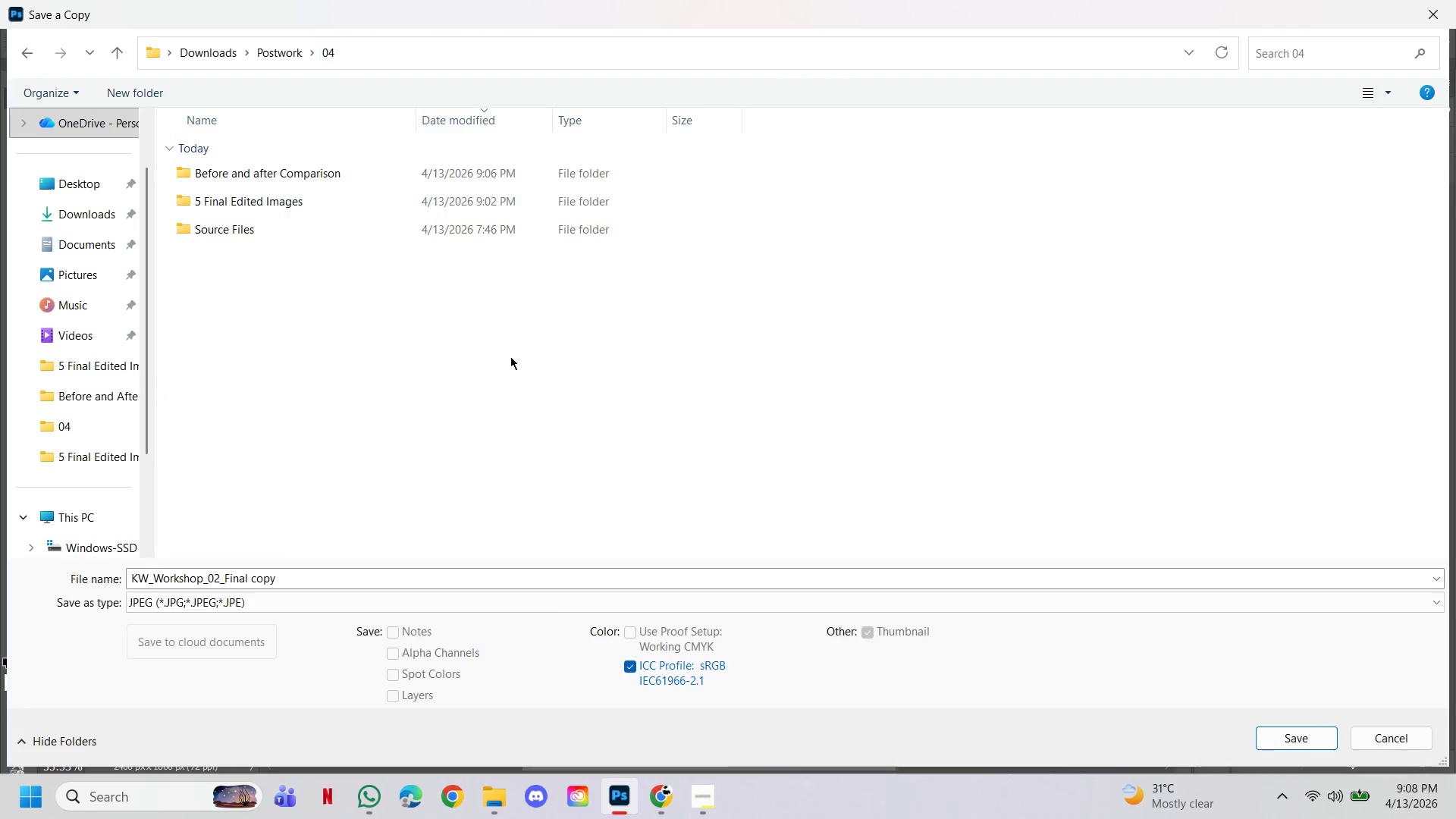 
left_click([512, 365])
 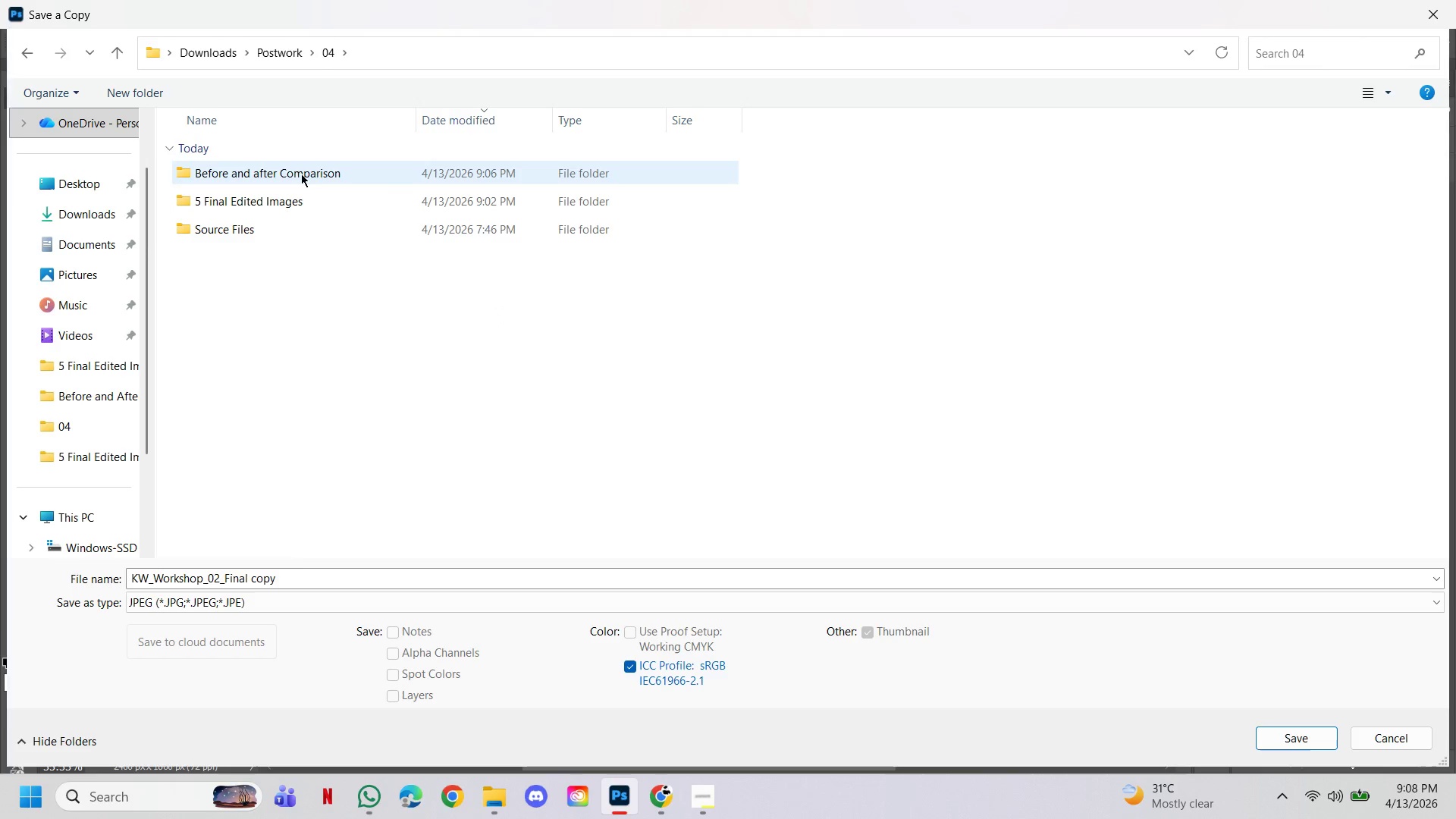 
double_click([301, 174])
 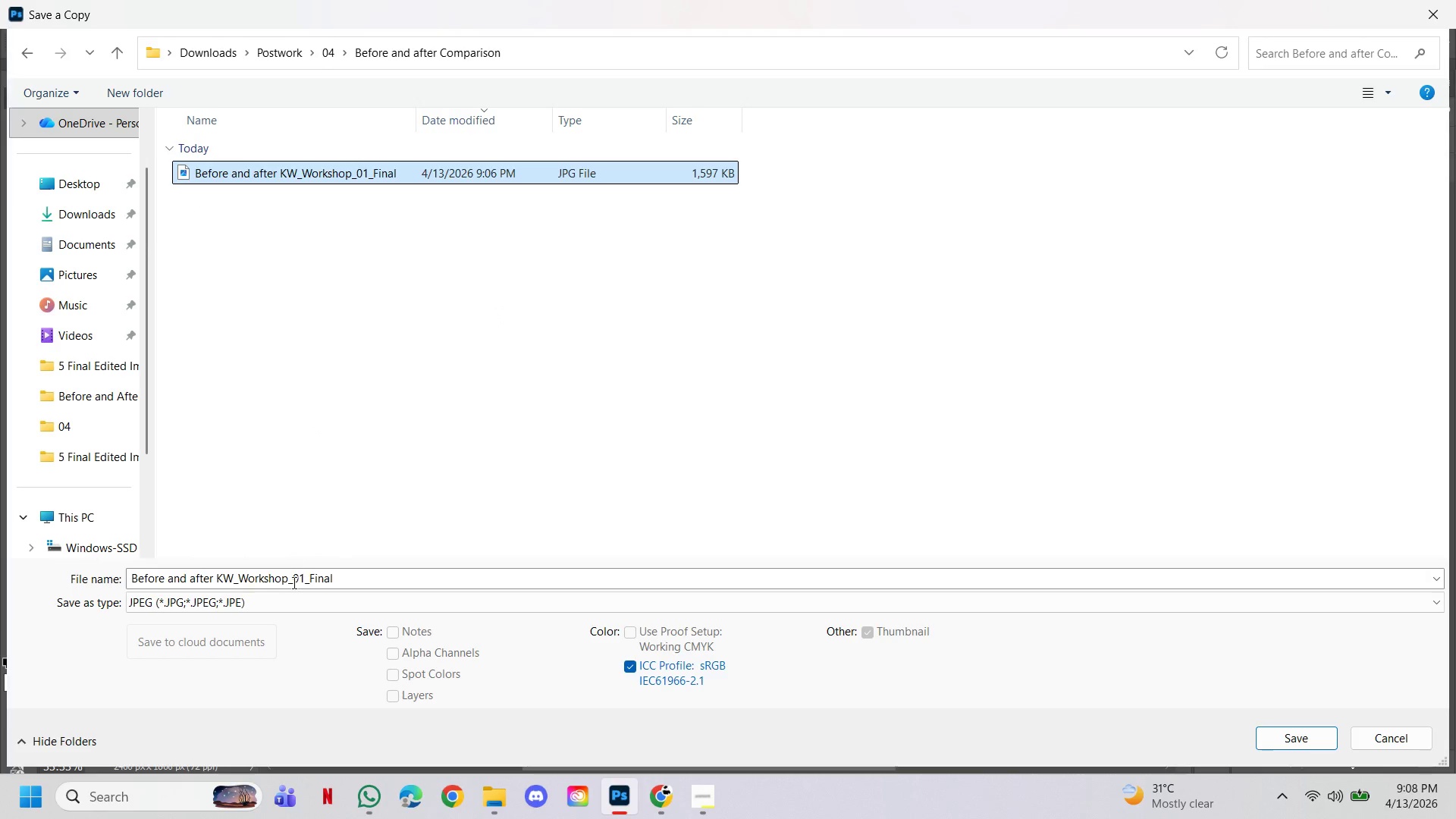 
double_click([303, 576])
 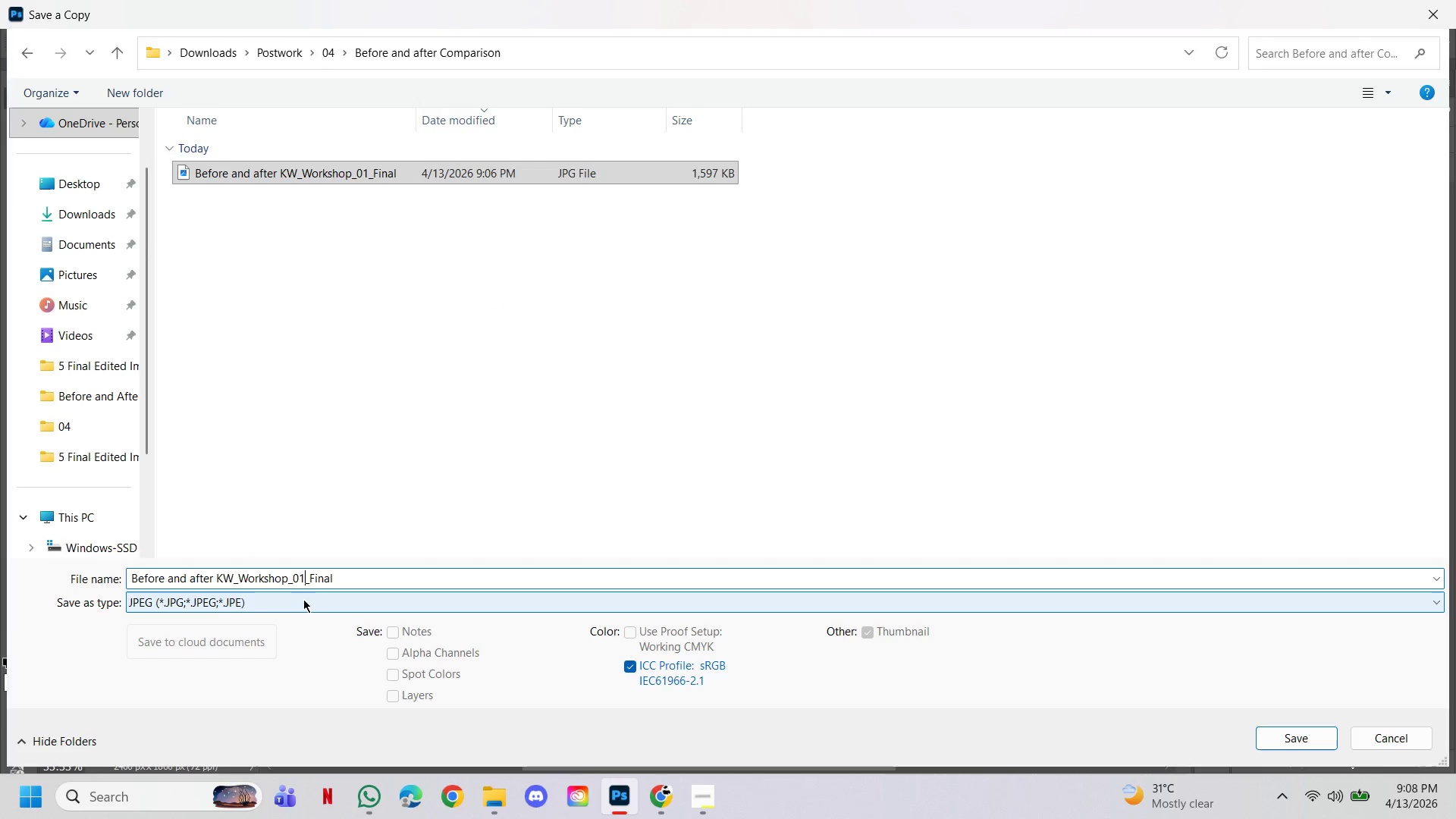 
key(Backspace)
 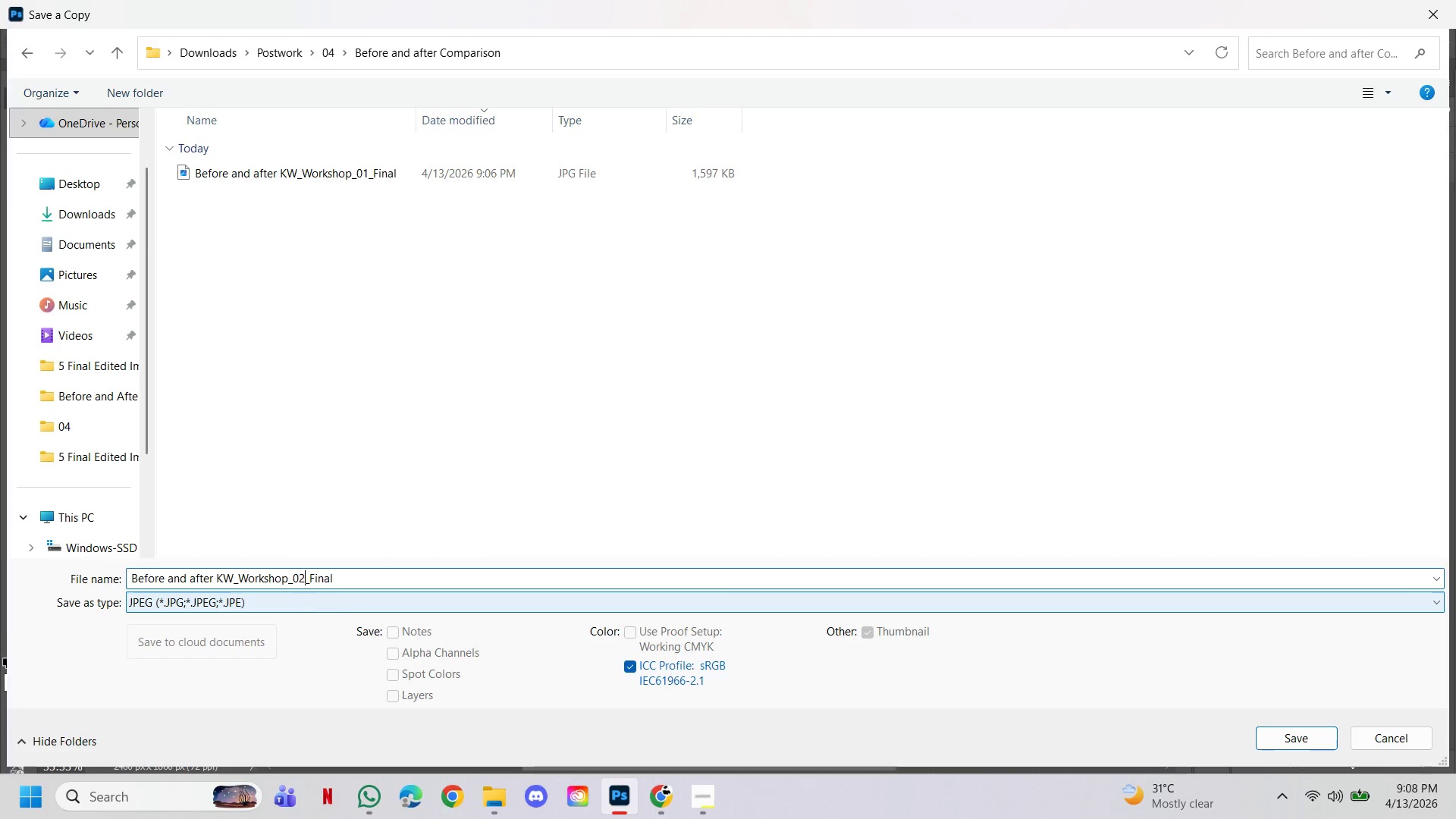 
key(2)
 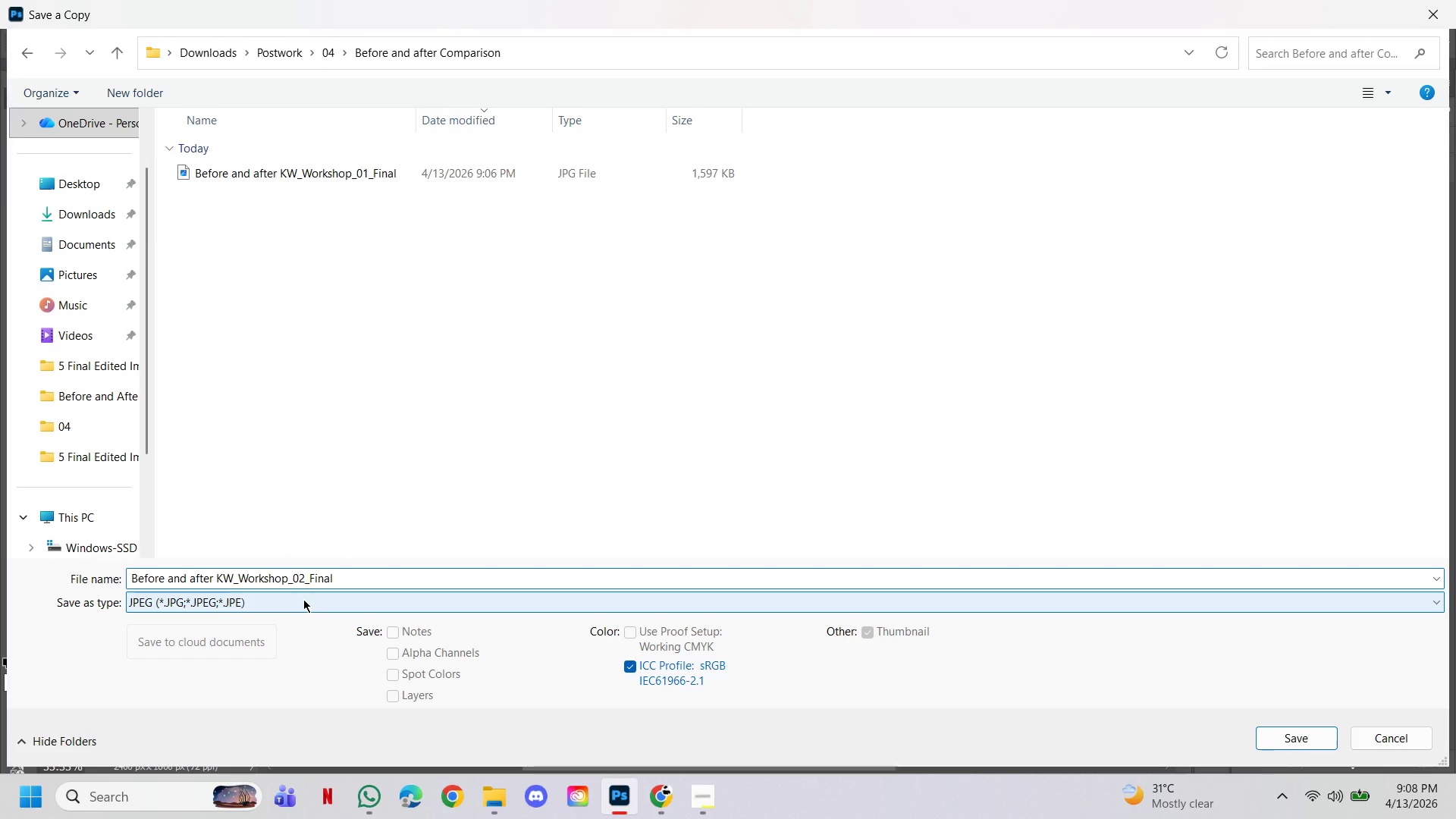 
key(Enter)
 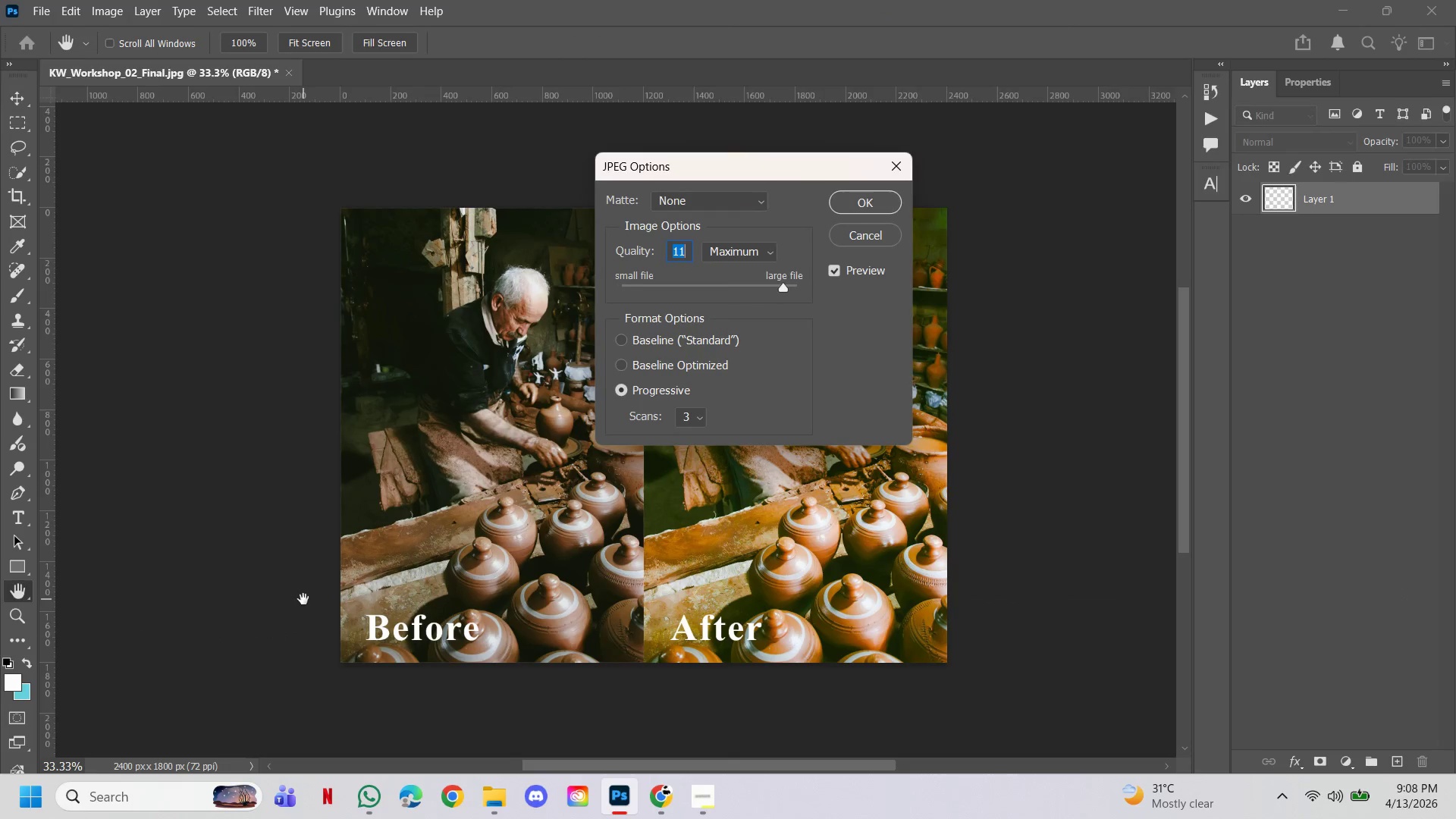 
key(Enter)
 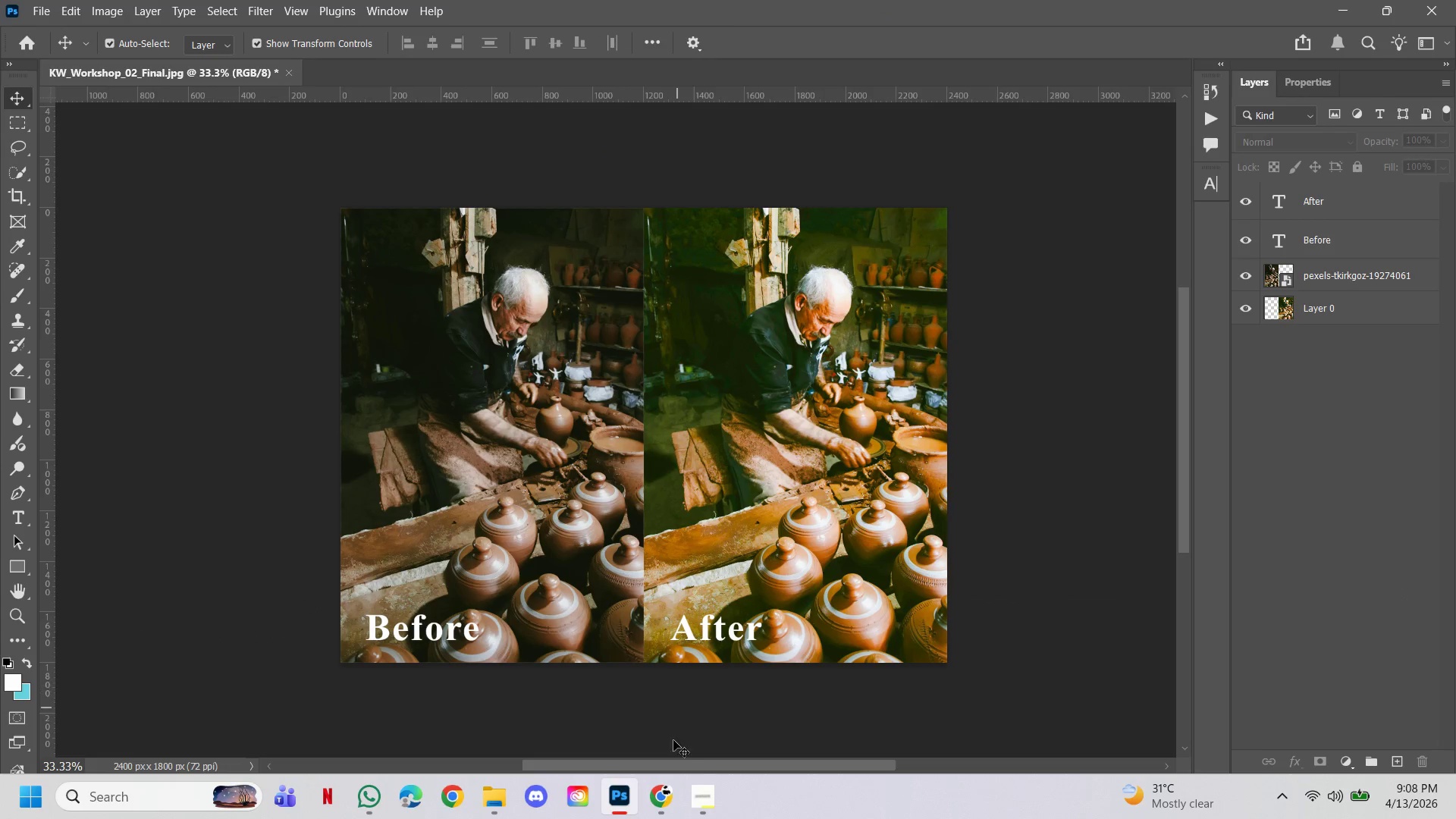 
left_click([694, 789])